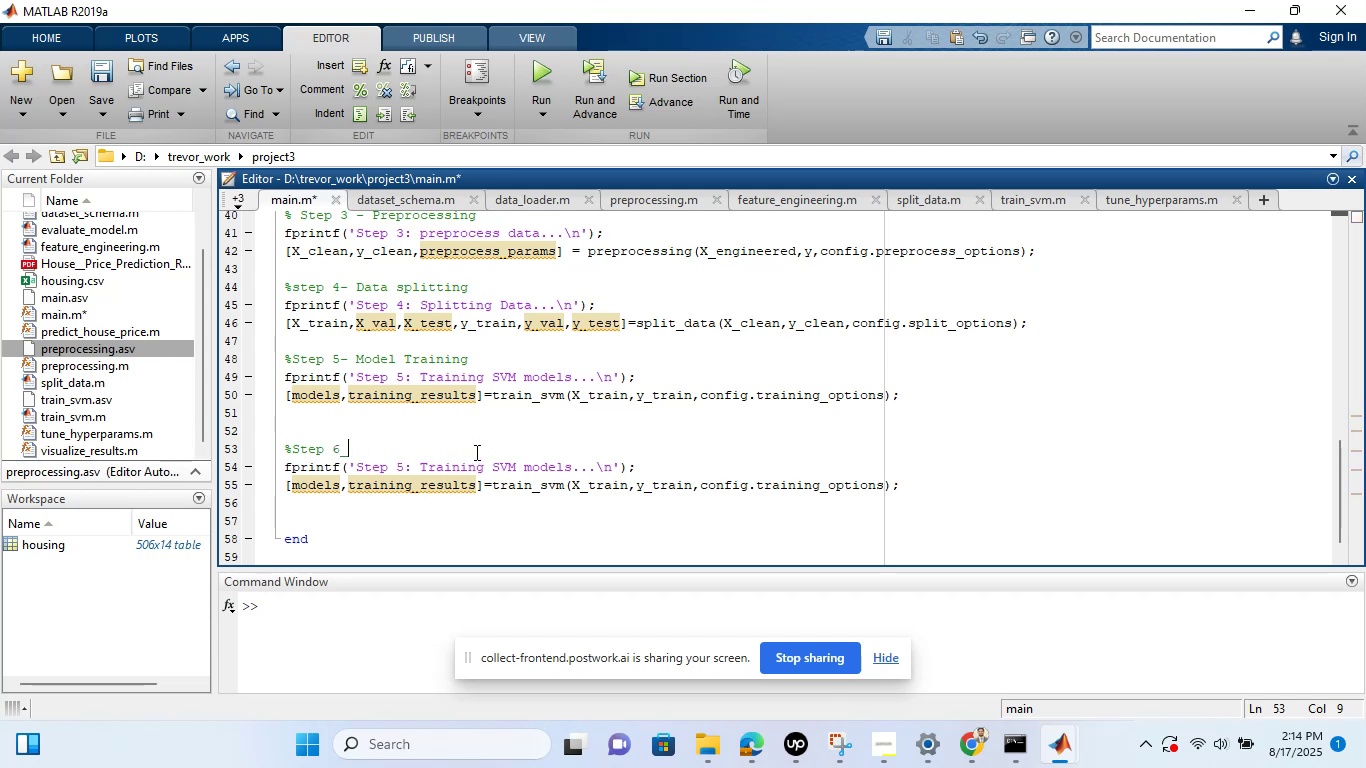 
key(Space)
 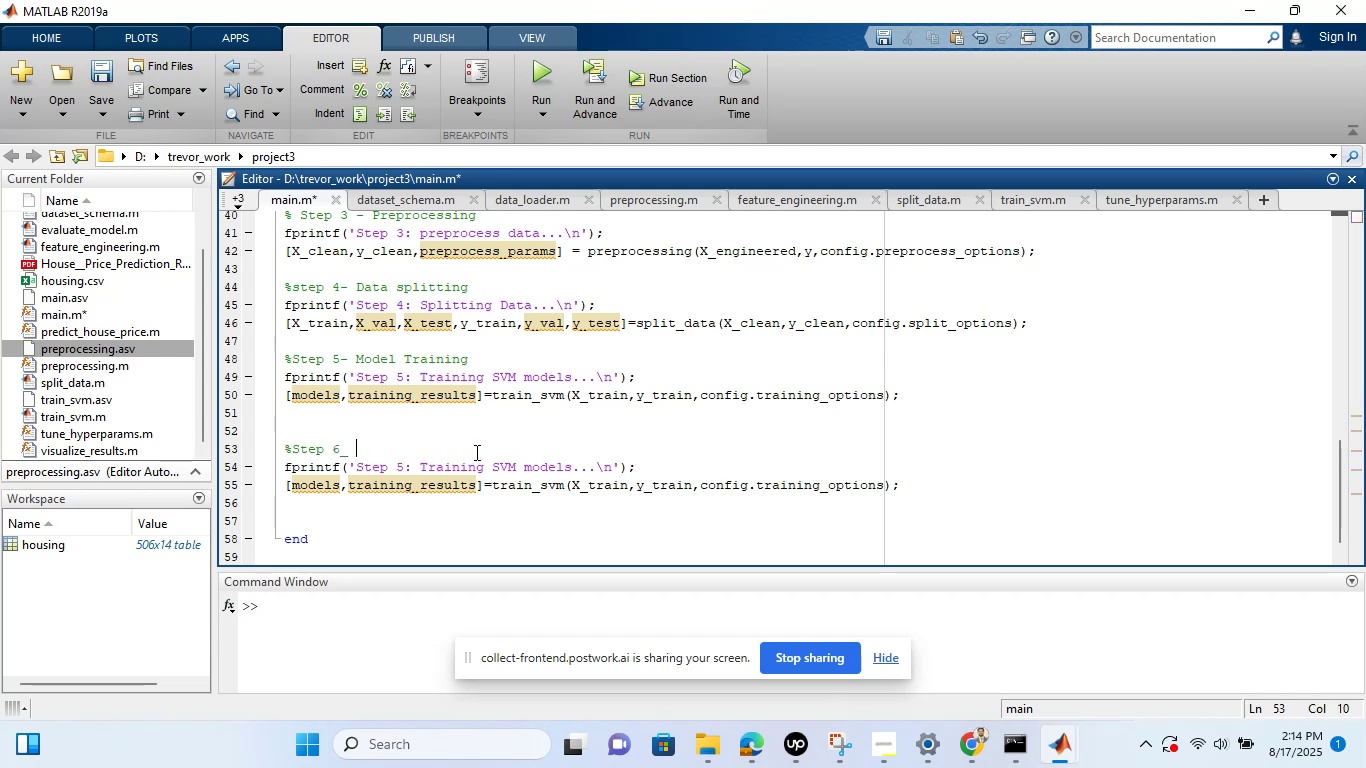 
key(Backspace)
 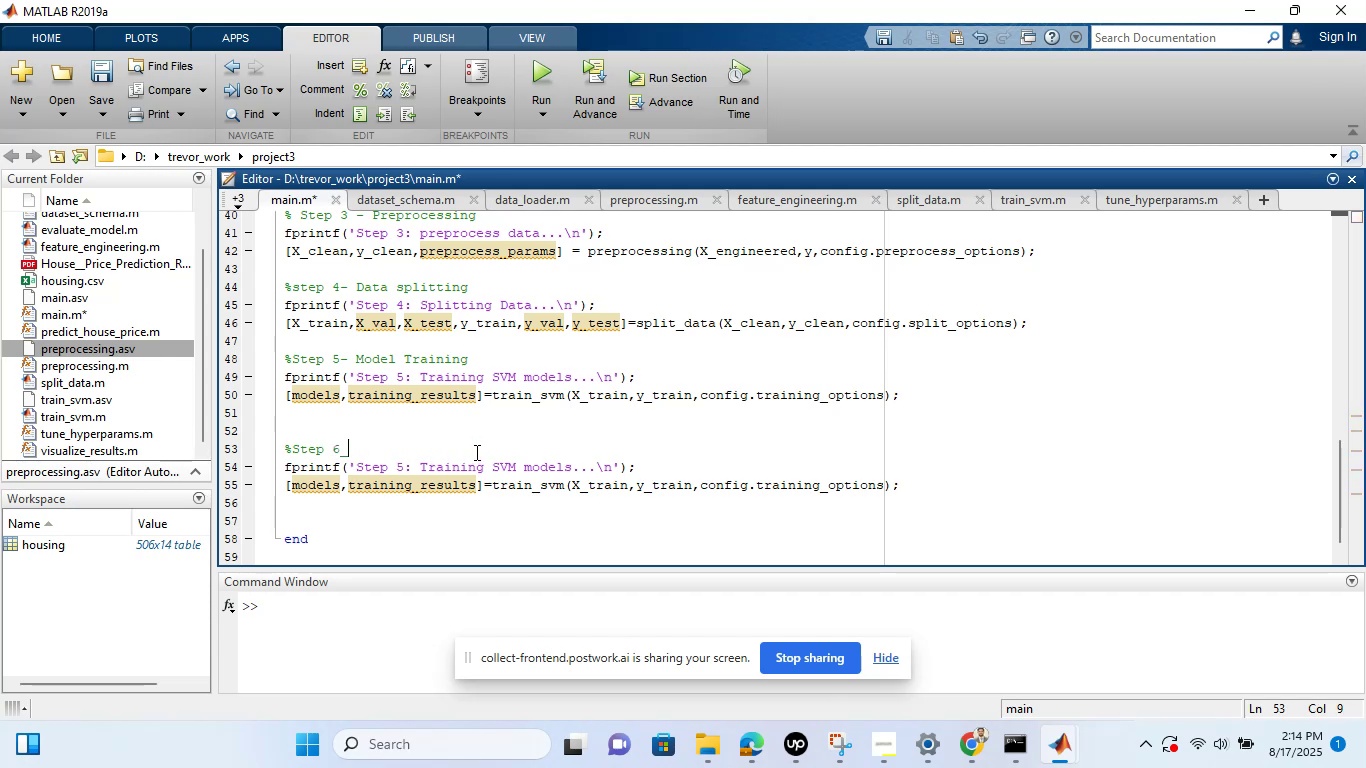 
key(Backspace)
 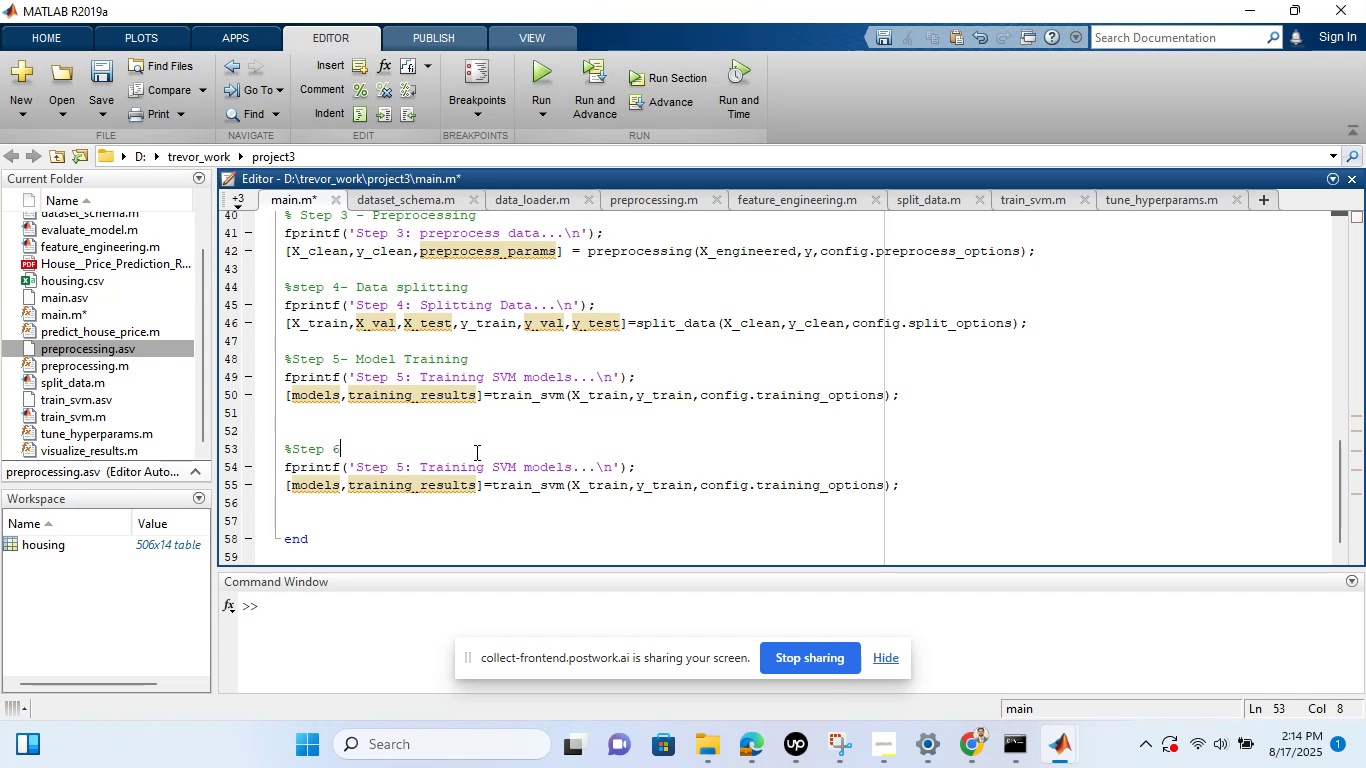 
key(Minus)
 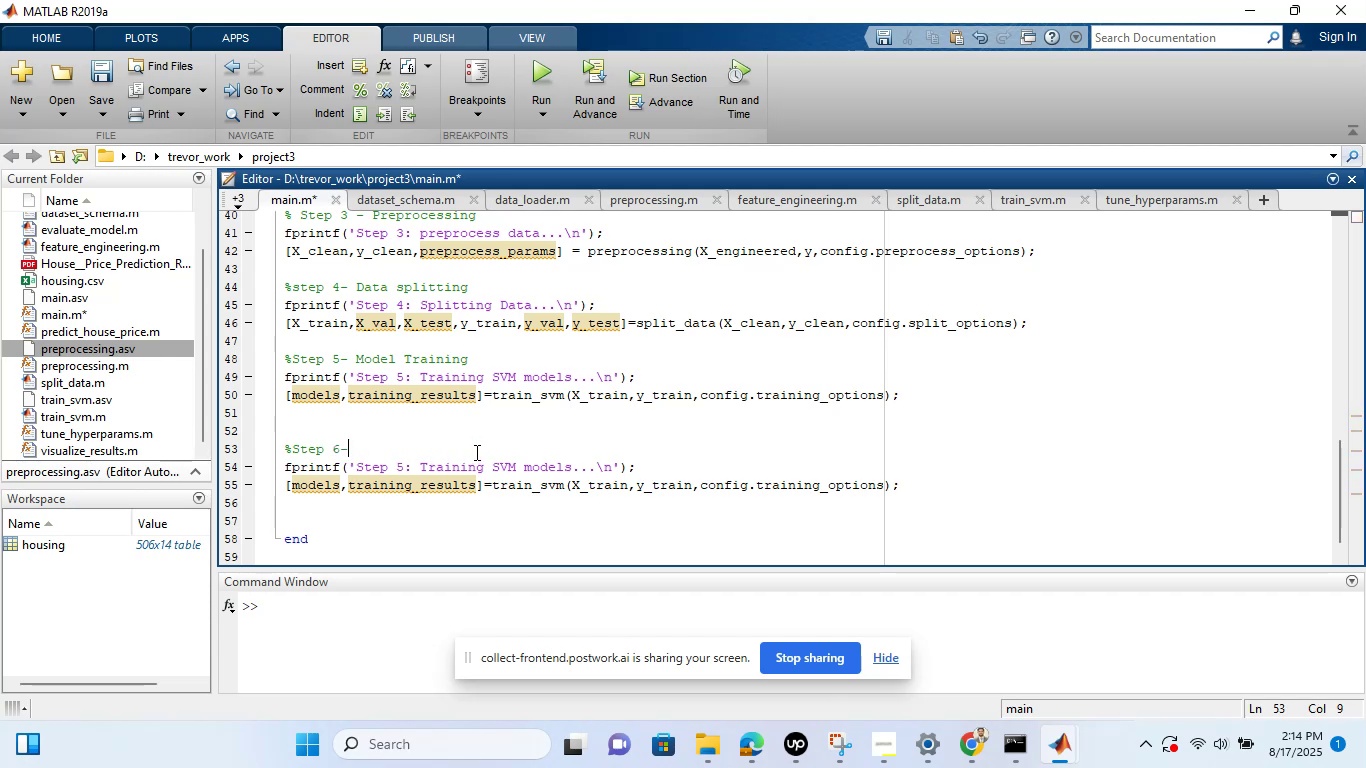 
key(Space)
 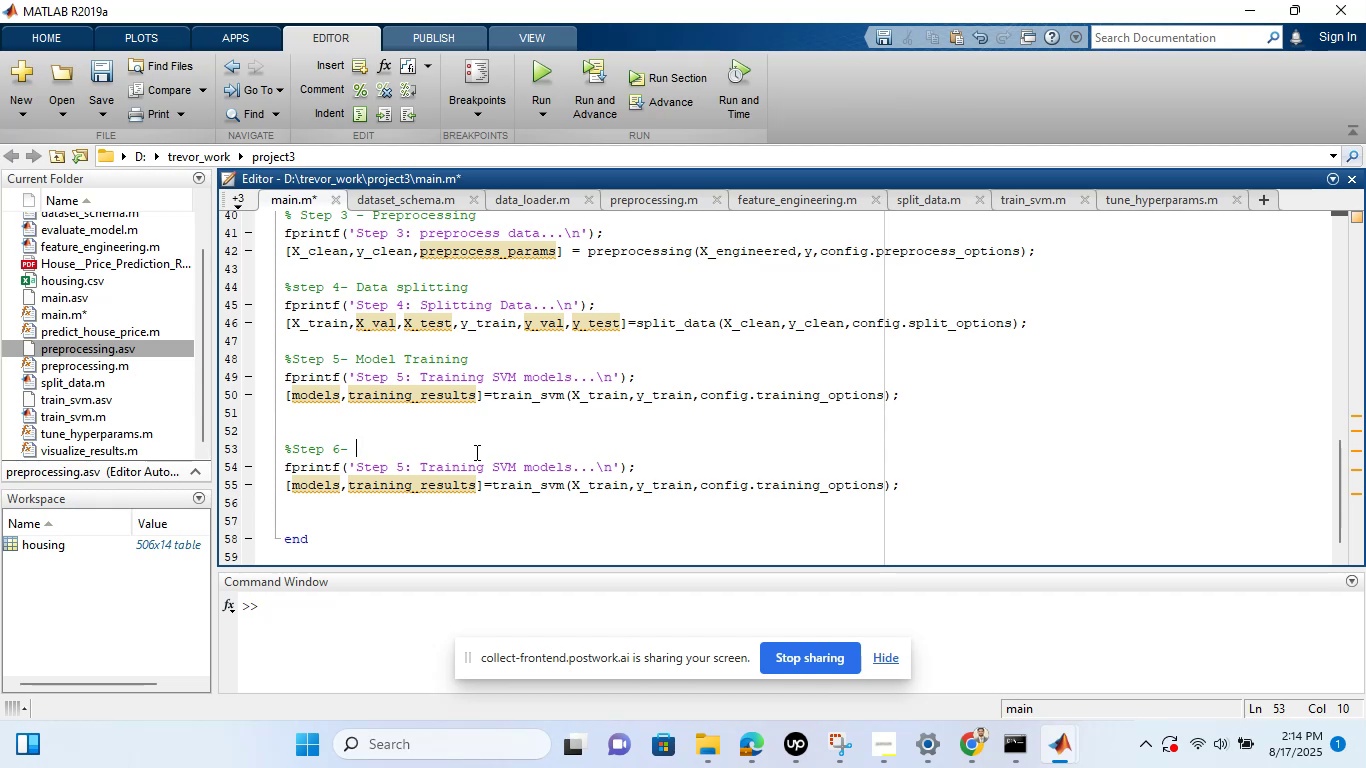 
wait(7.45)
 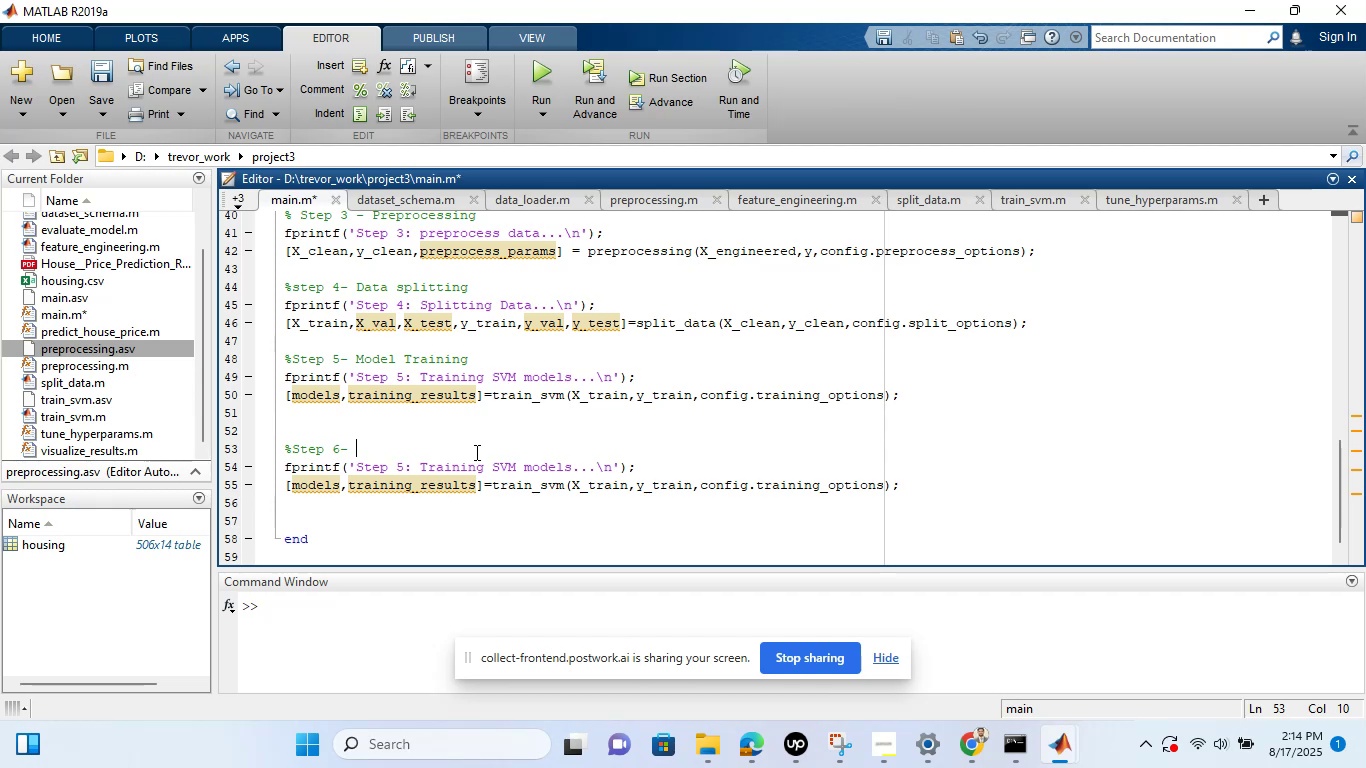 
type(Hyperparameters Tuning)
 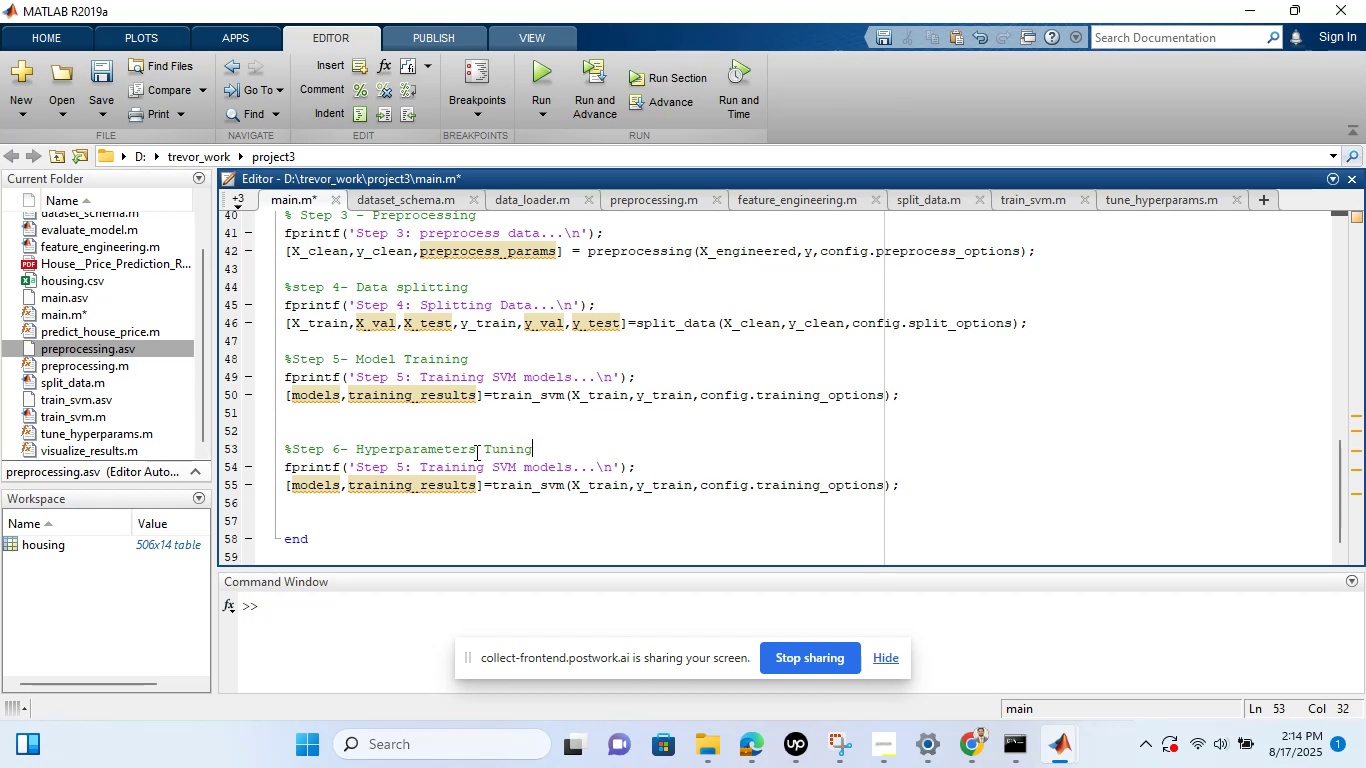 
wait(7.33)
 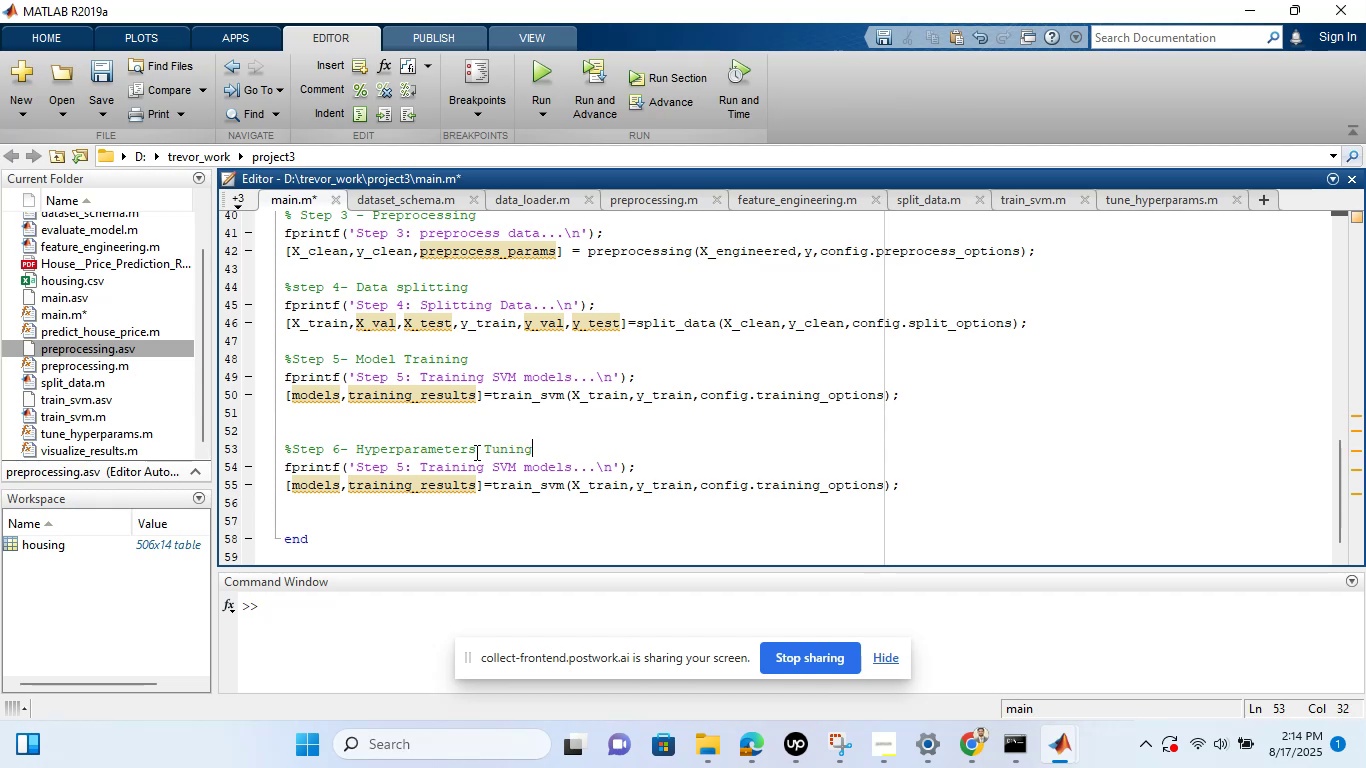 
left_click([571, 464])
 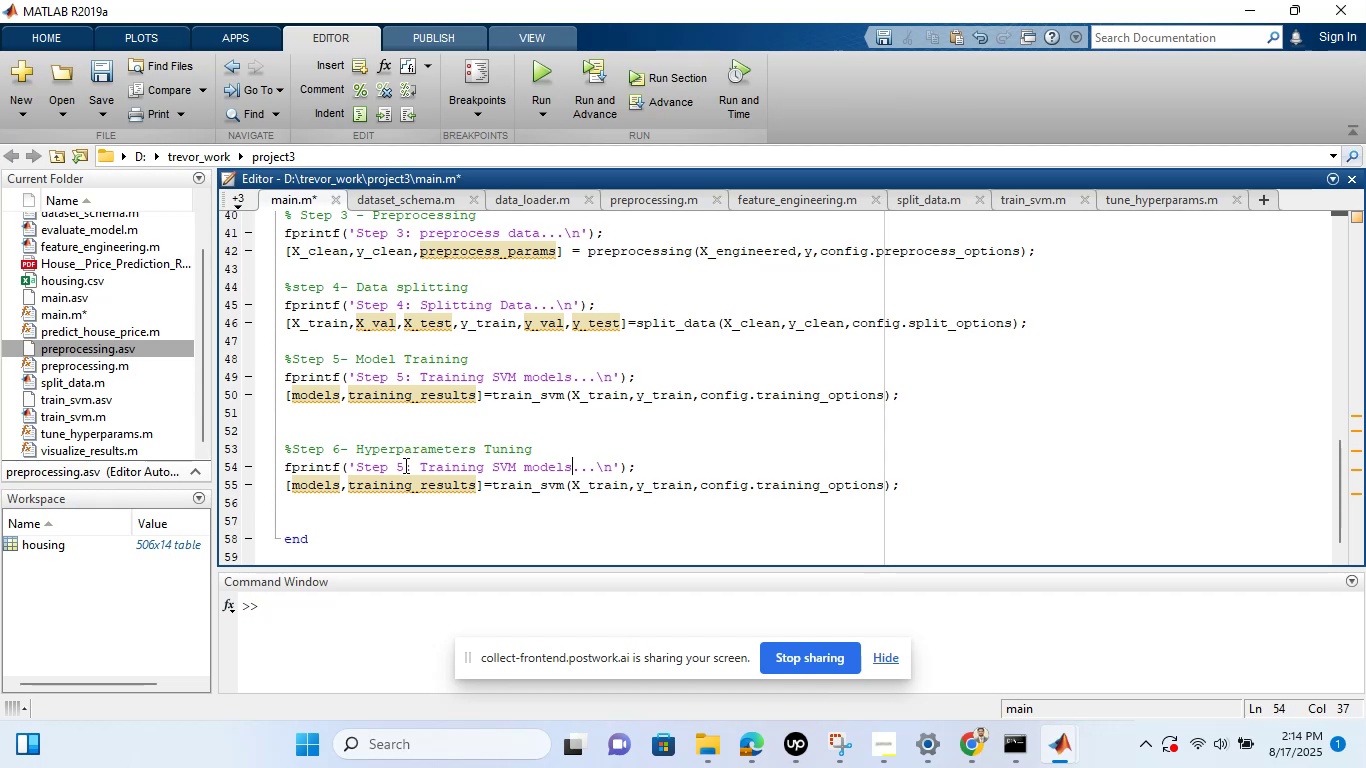 
left_click([404, 465])
 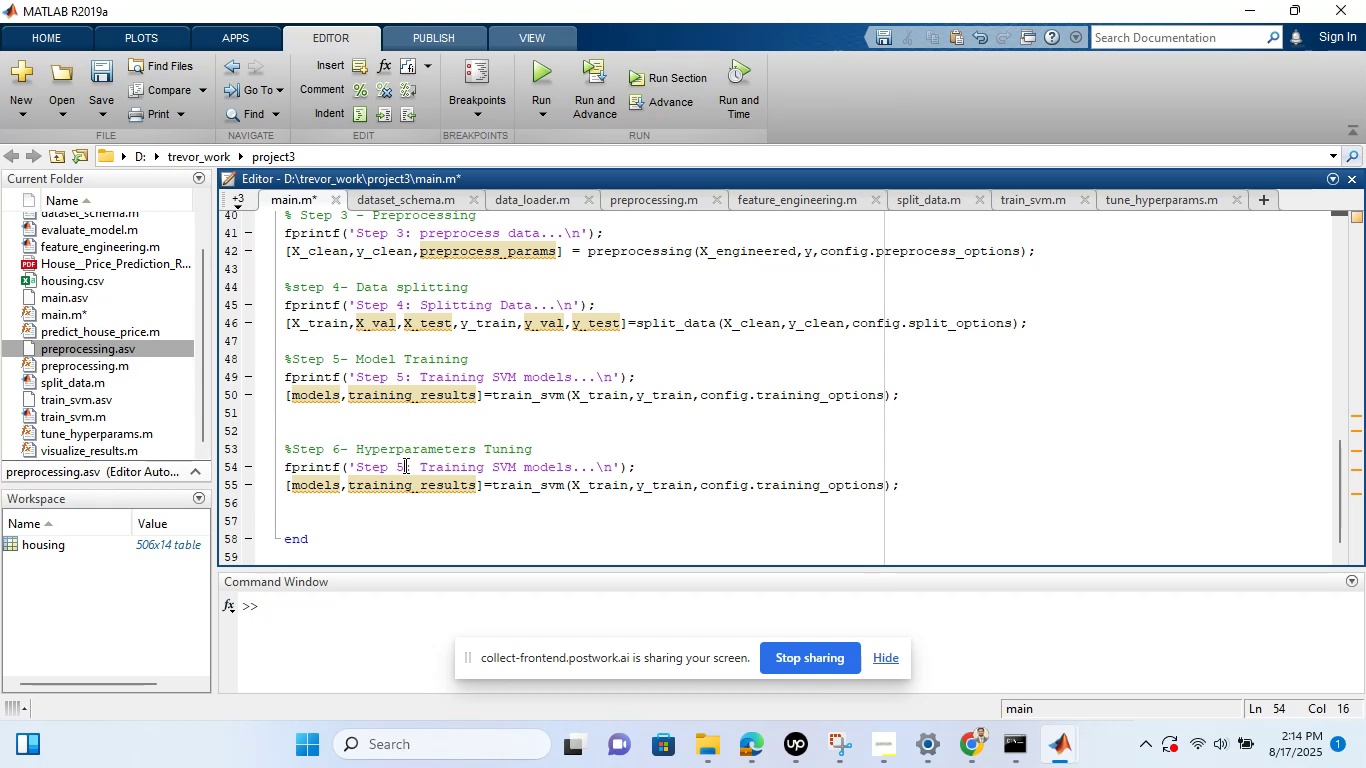 
key(Backspace)
 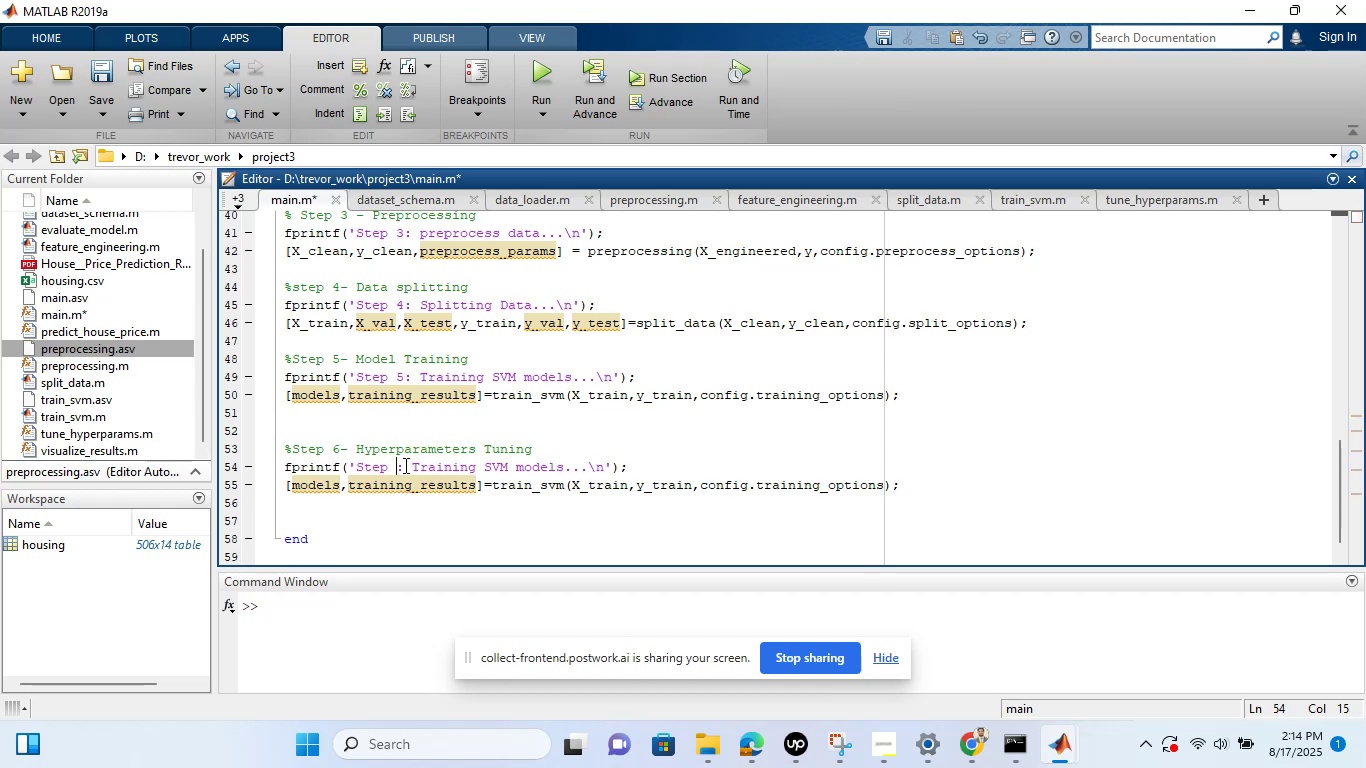 
key(6)
 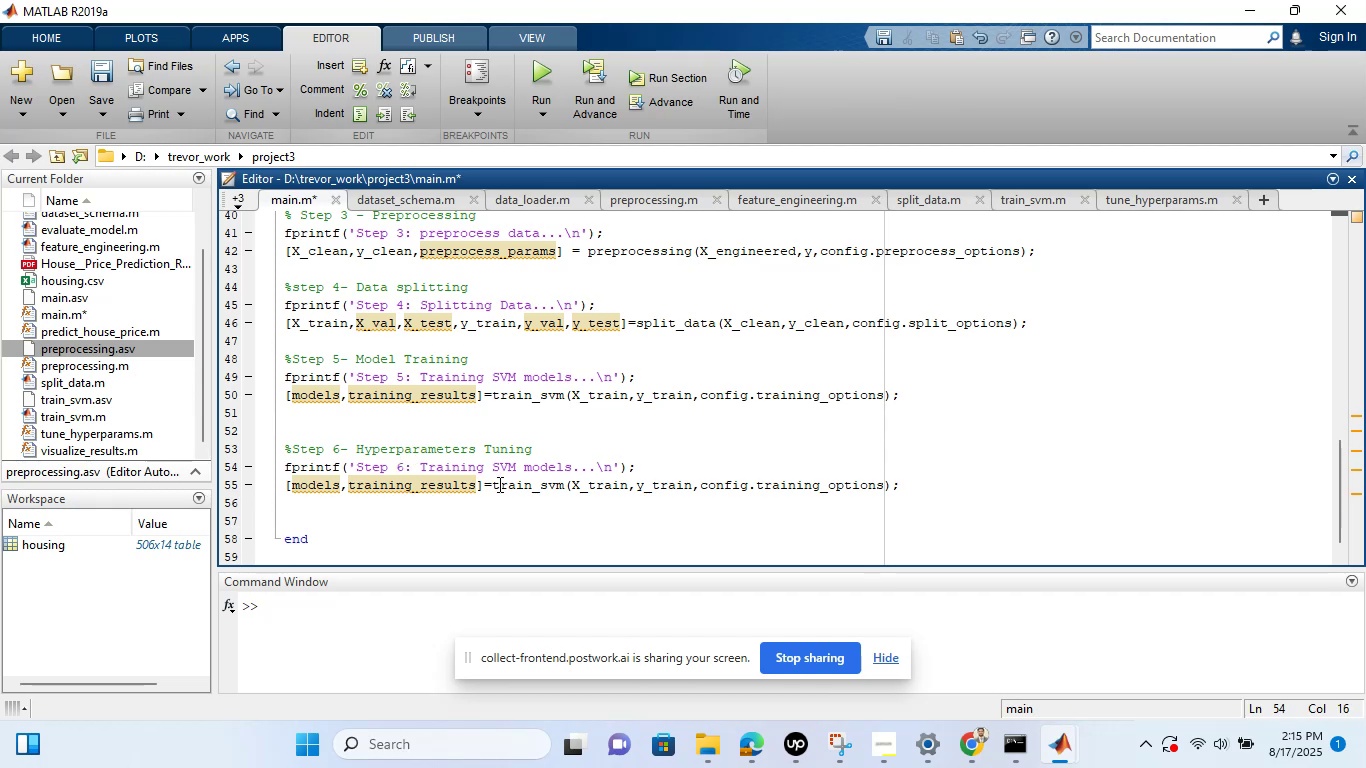 
wait(6.61)
 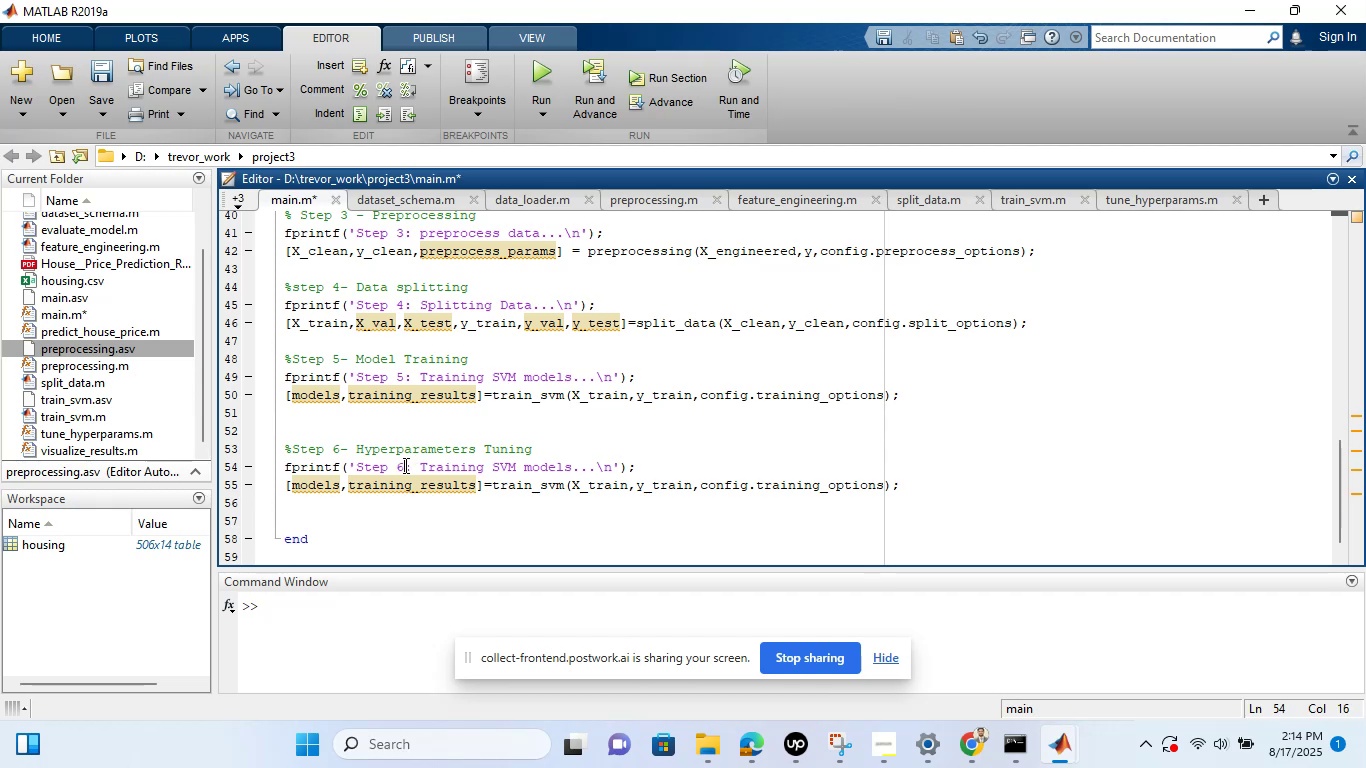 
left_click([572, 467])
 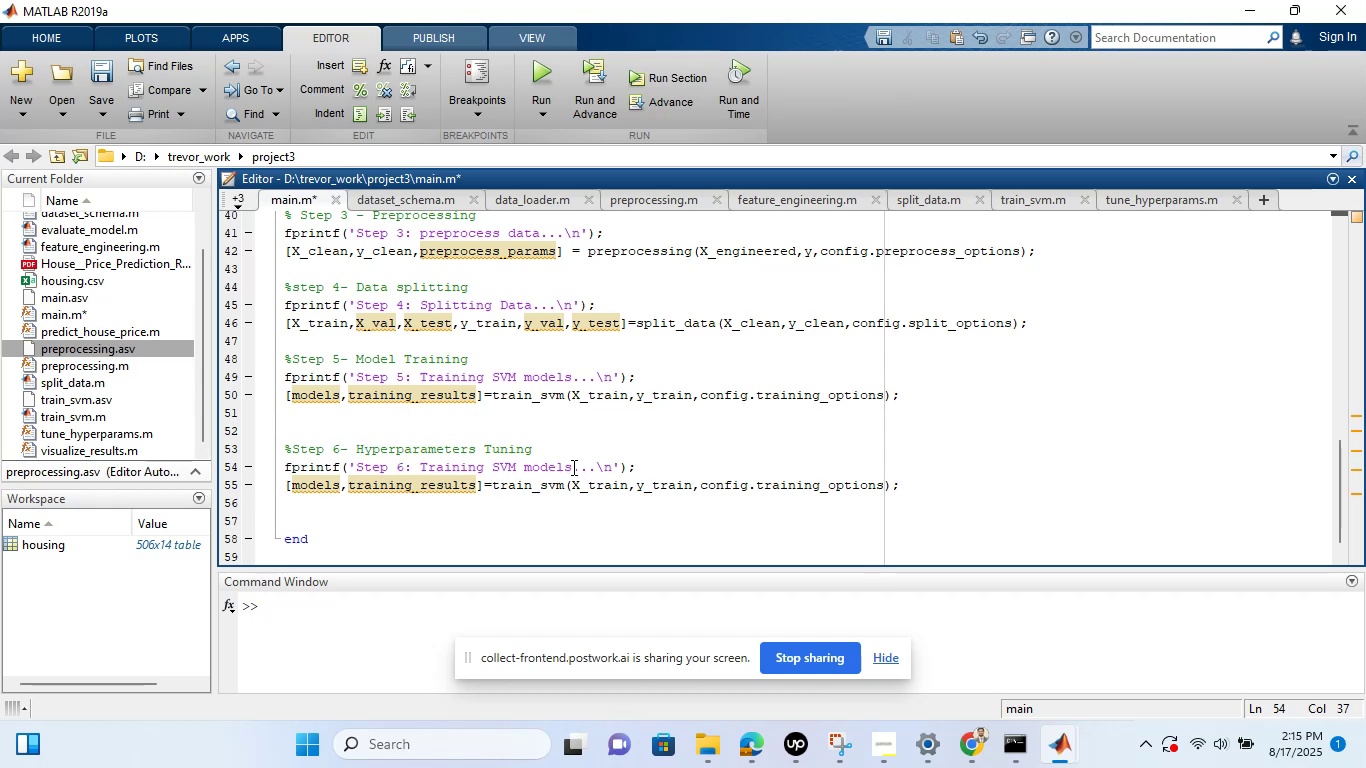 
hold_key(key=Backspace, duration=0.93)
 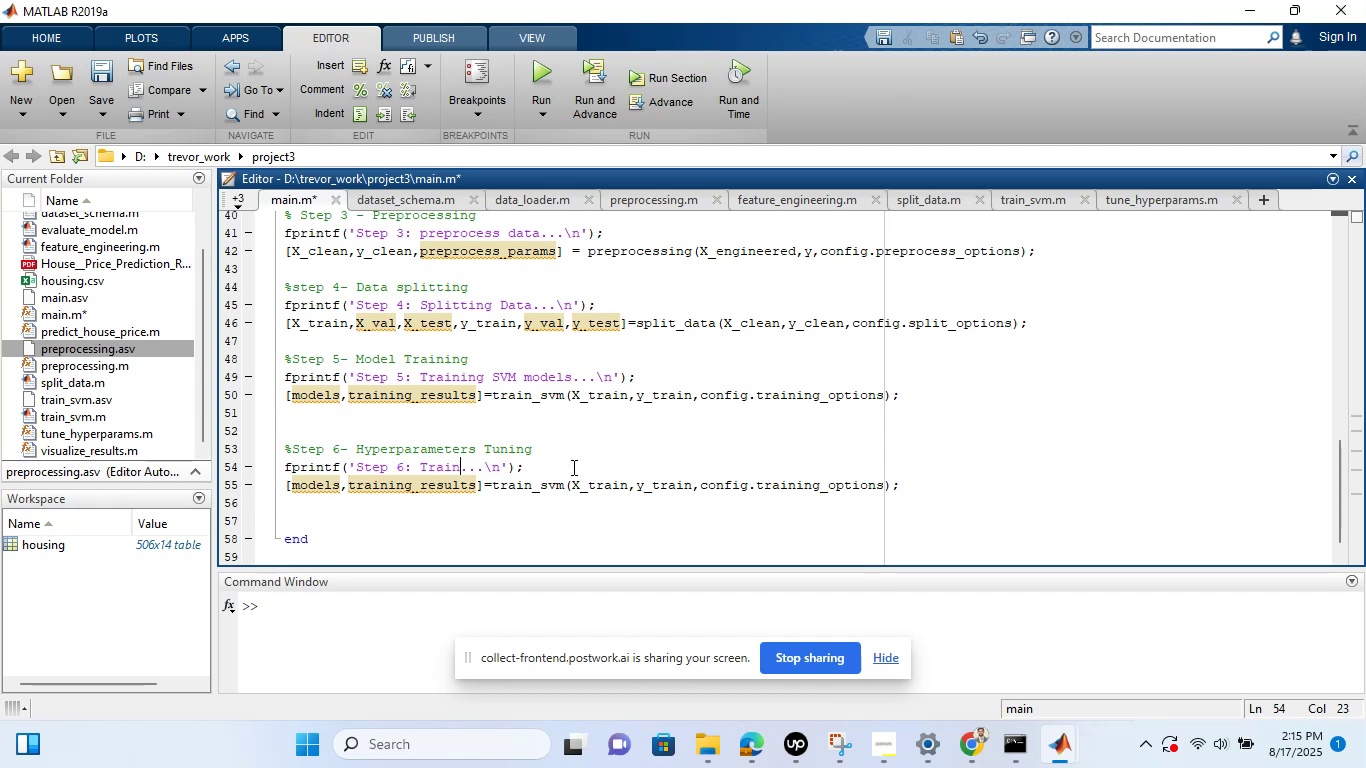 
key(Backspace)
key(Backspace)
key(Backspace)
key(Backspace)
key(Backspace)
type(Tuning Hyperparameters)
 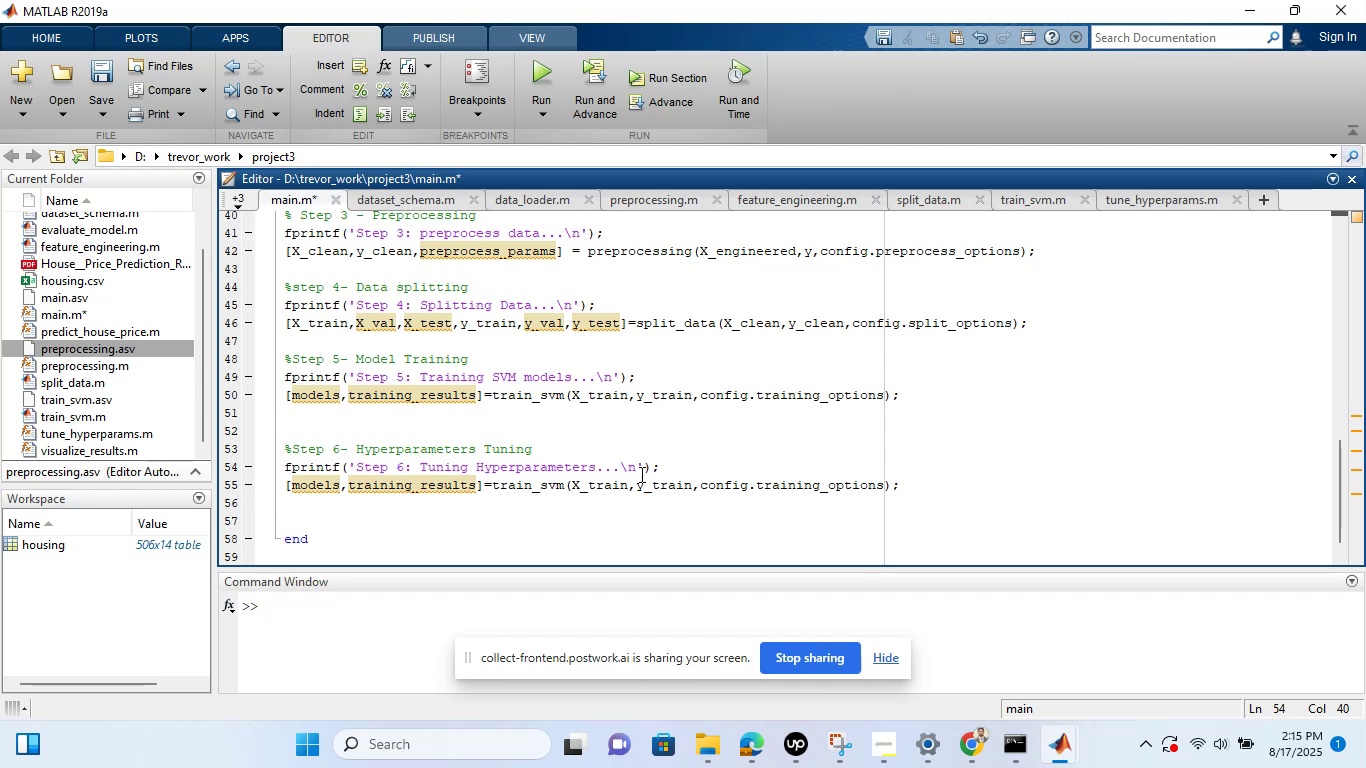 
wait(13.28)
 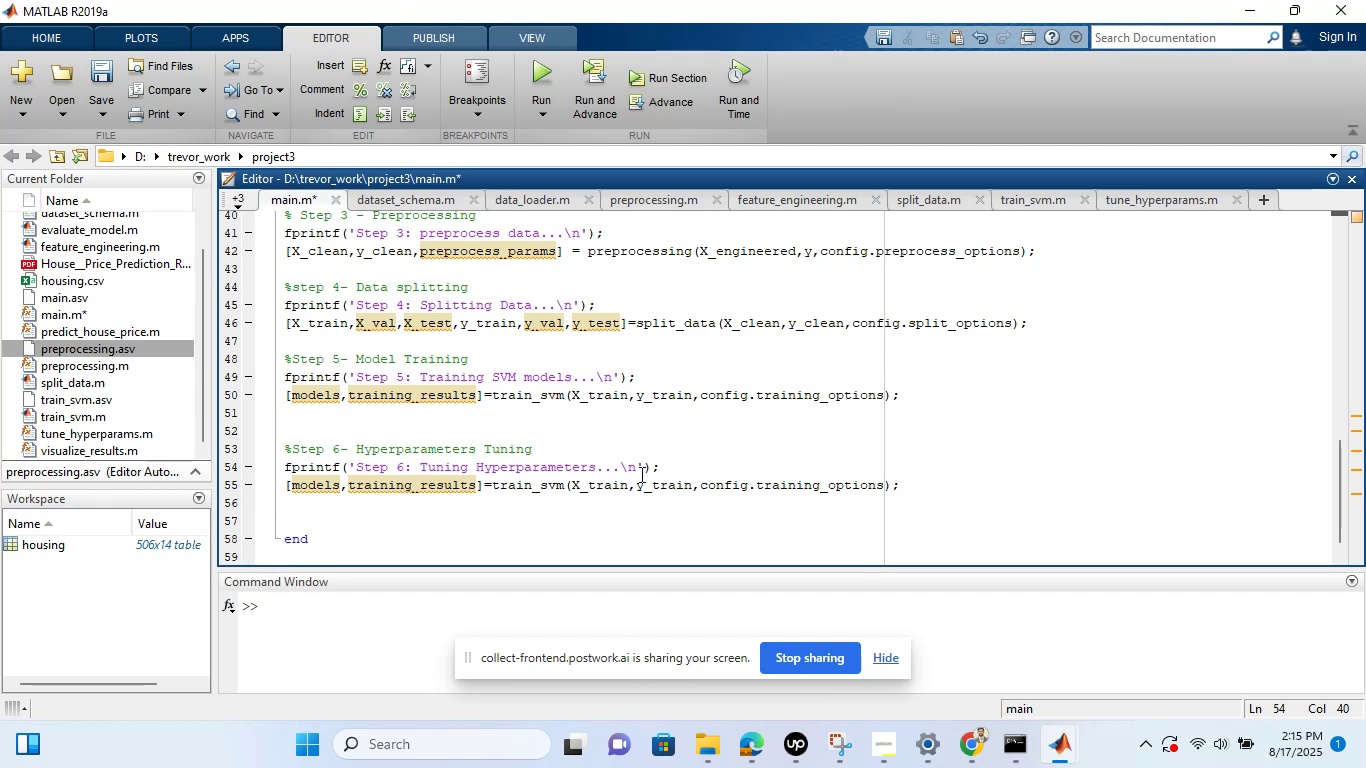 
left_click([340, 483])
 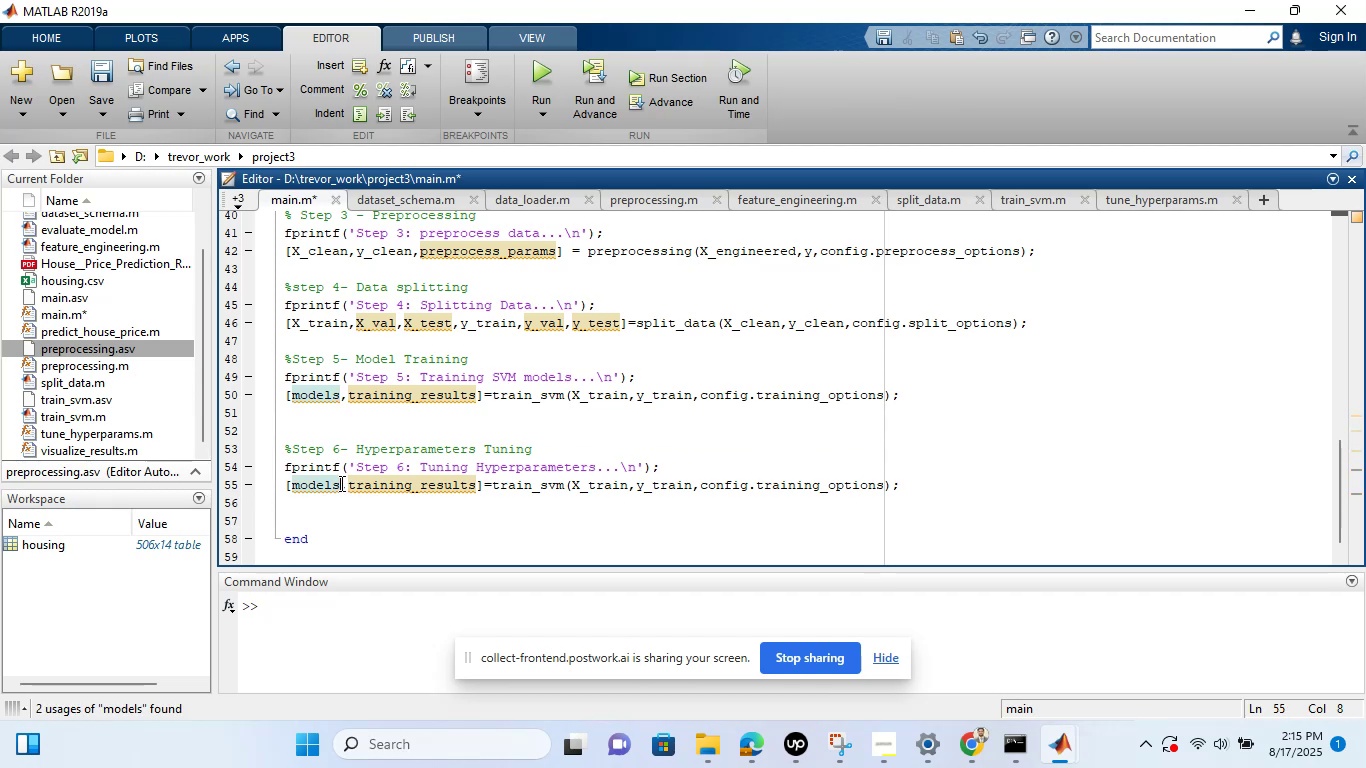 
key(Backspace)
key(Backspace)
key(Backspace)
key(Backspace)
key(Backspace)
key(Backspace)
type(best_paras)
 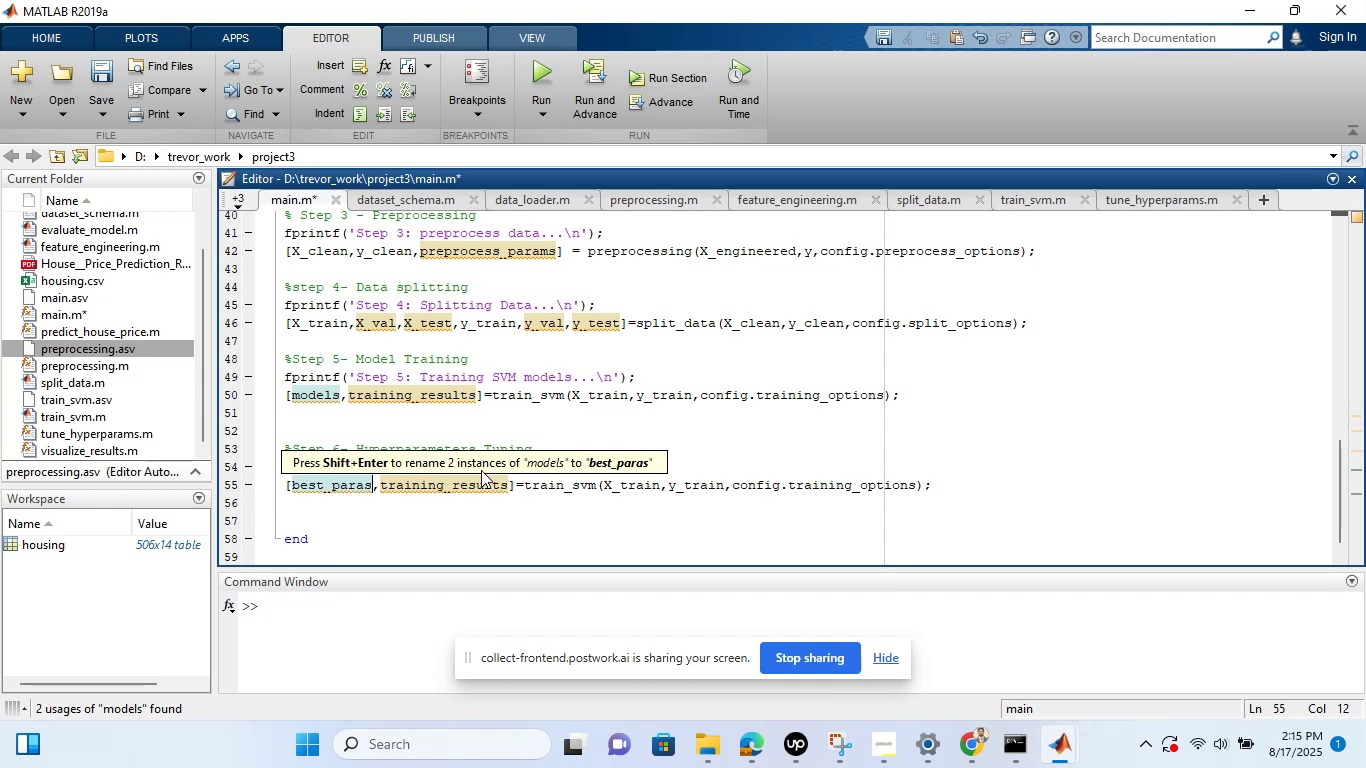 
left_click([508, 479])
 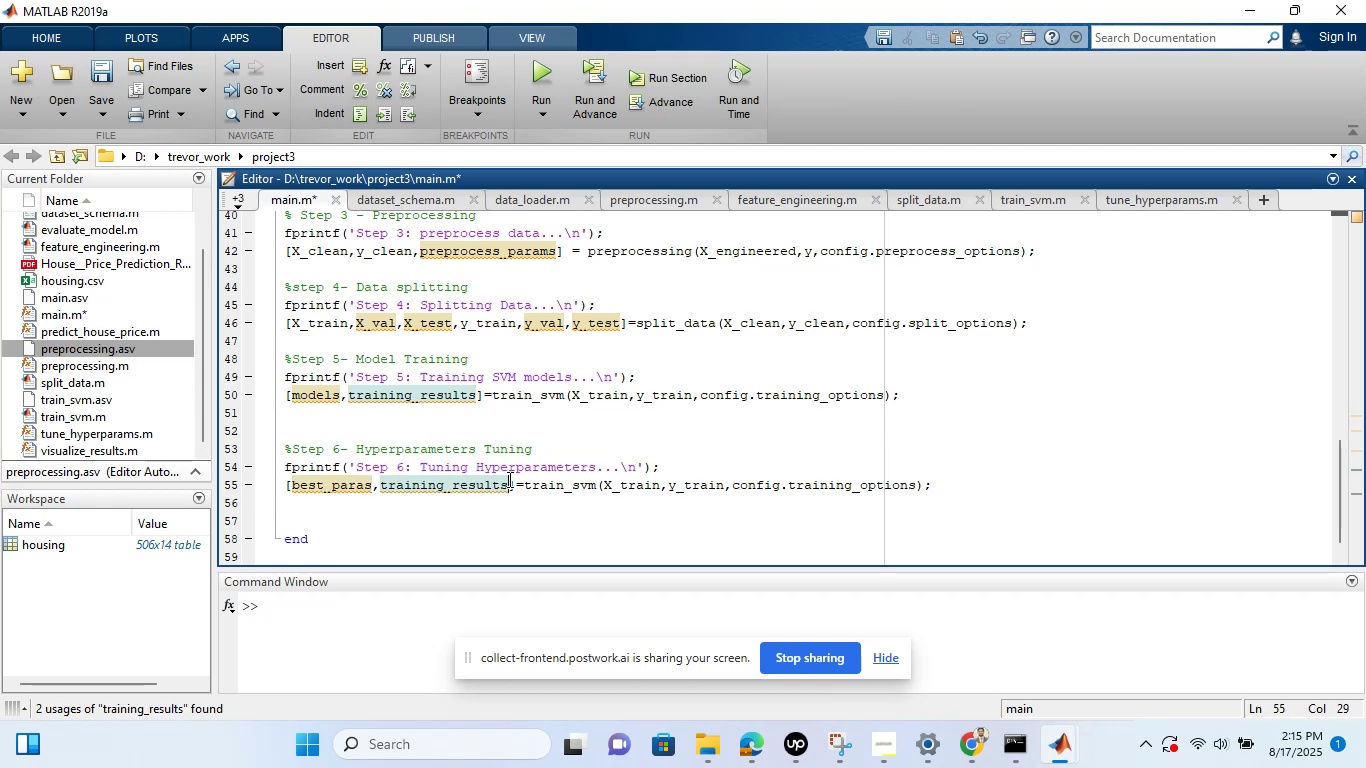 
key(Backspace)
key(Backspace)
key(Backspace)
key(Backspace)
key(Backspace)
key(Backspace)
type(cv_e)
key(Backspace)
type(results)
 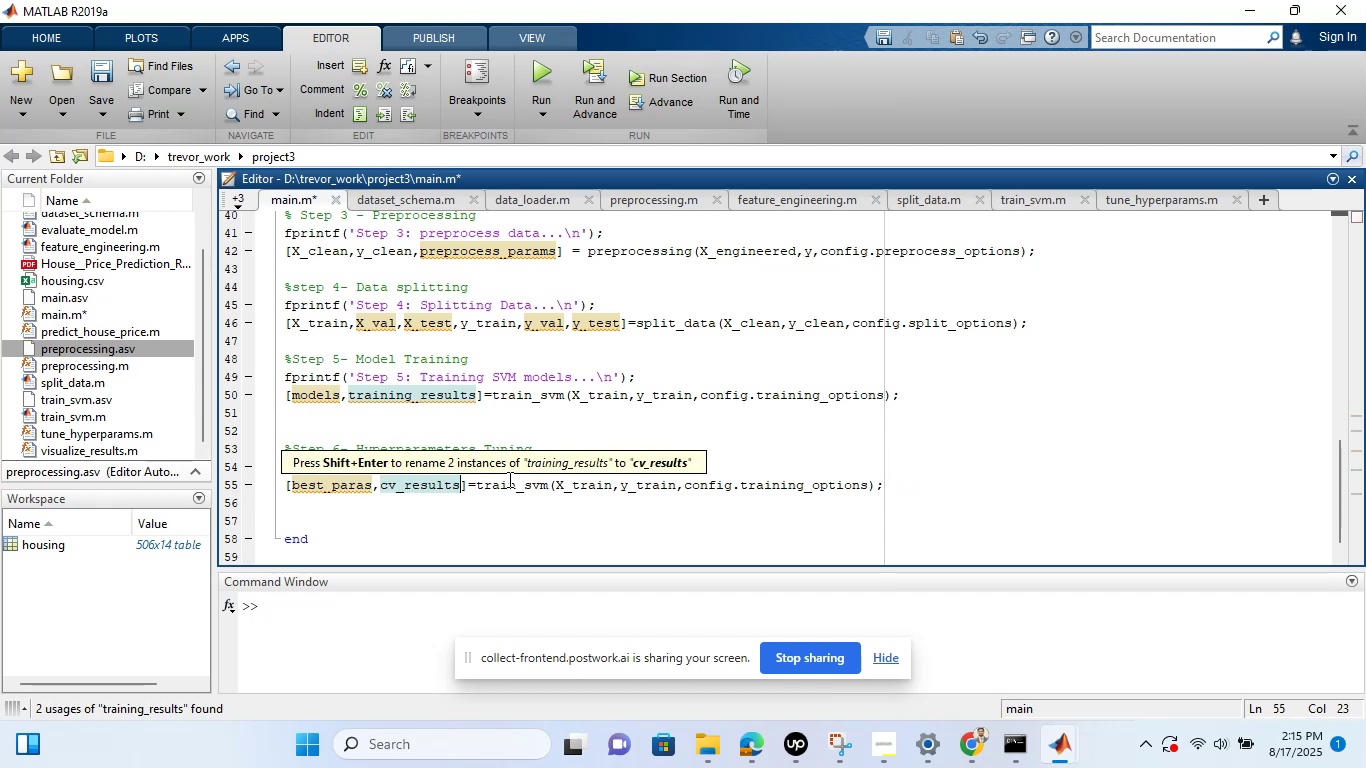 
wait(15.13)
 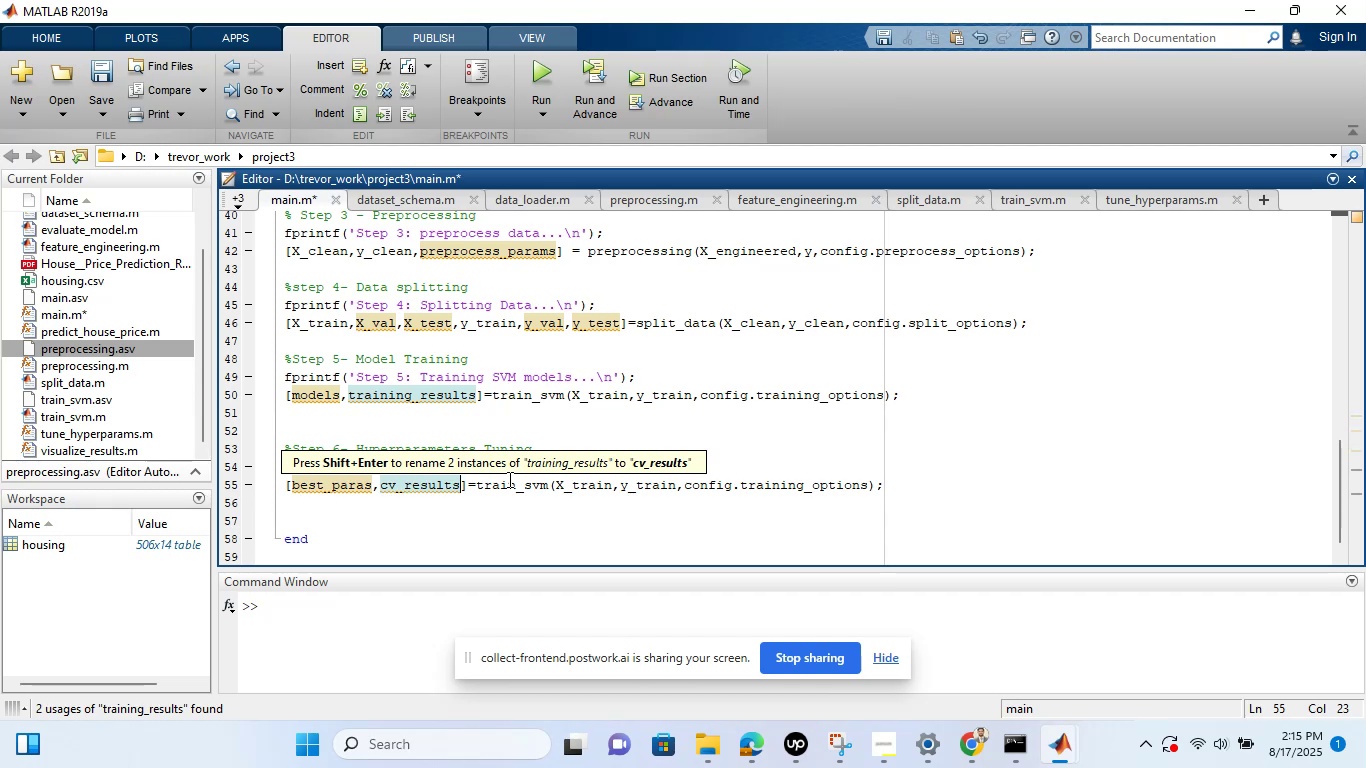 
left_click([544, 488])
 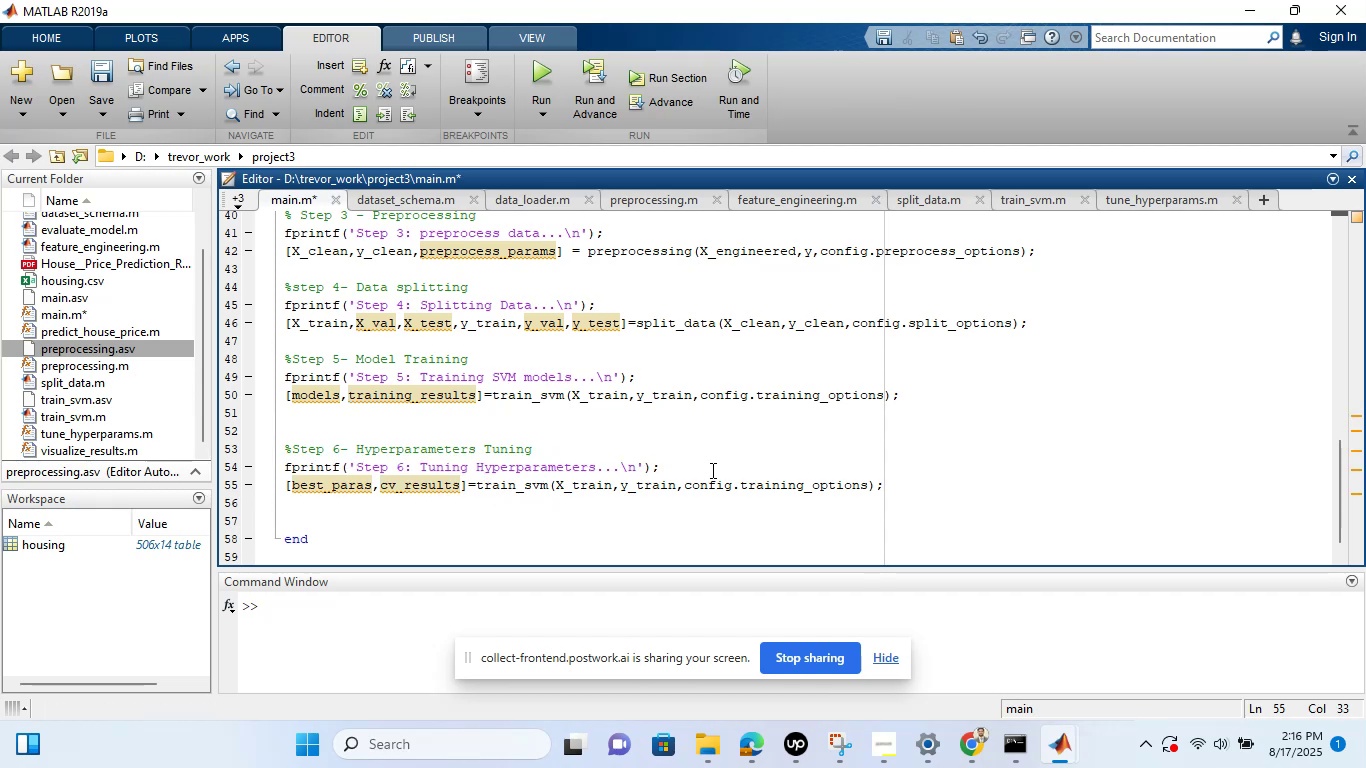 
key(ArrowRight)
 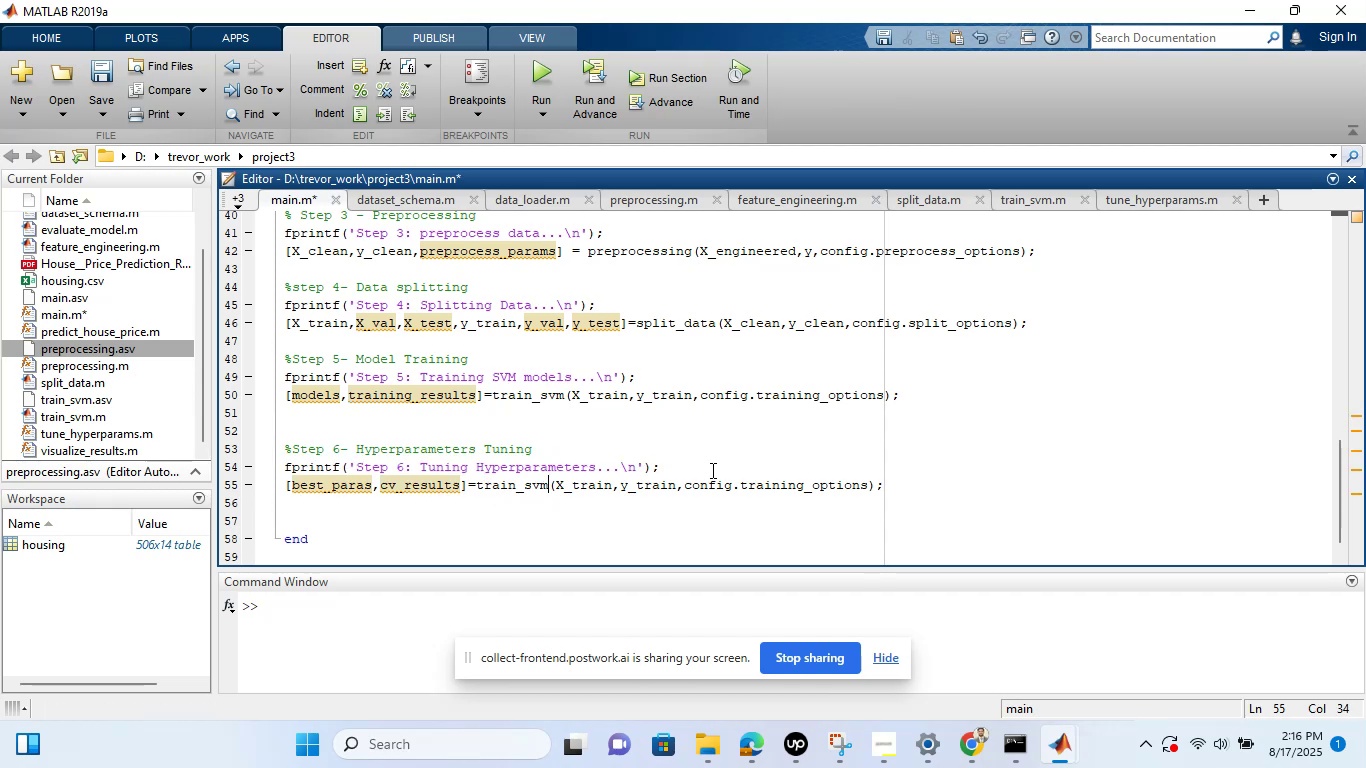 
key(Backspace)
 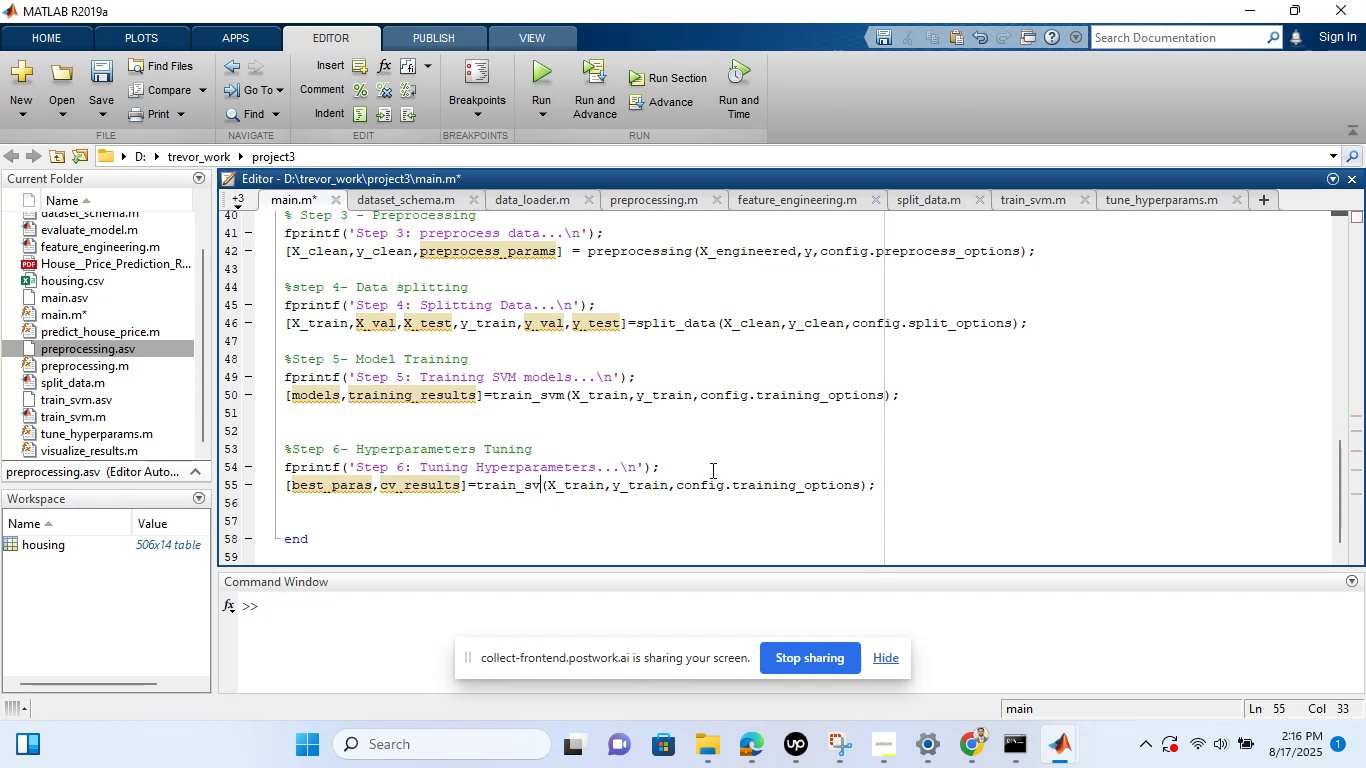 
key(Backspace)
 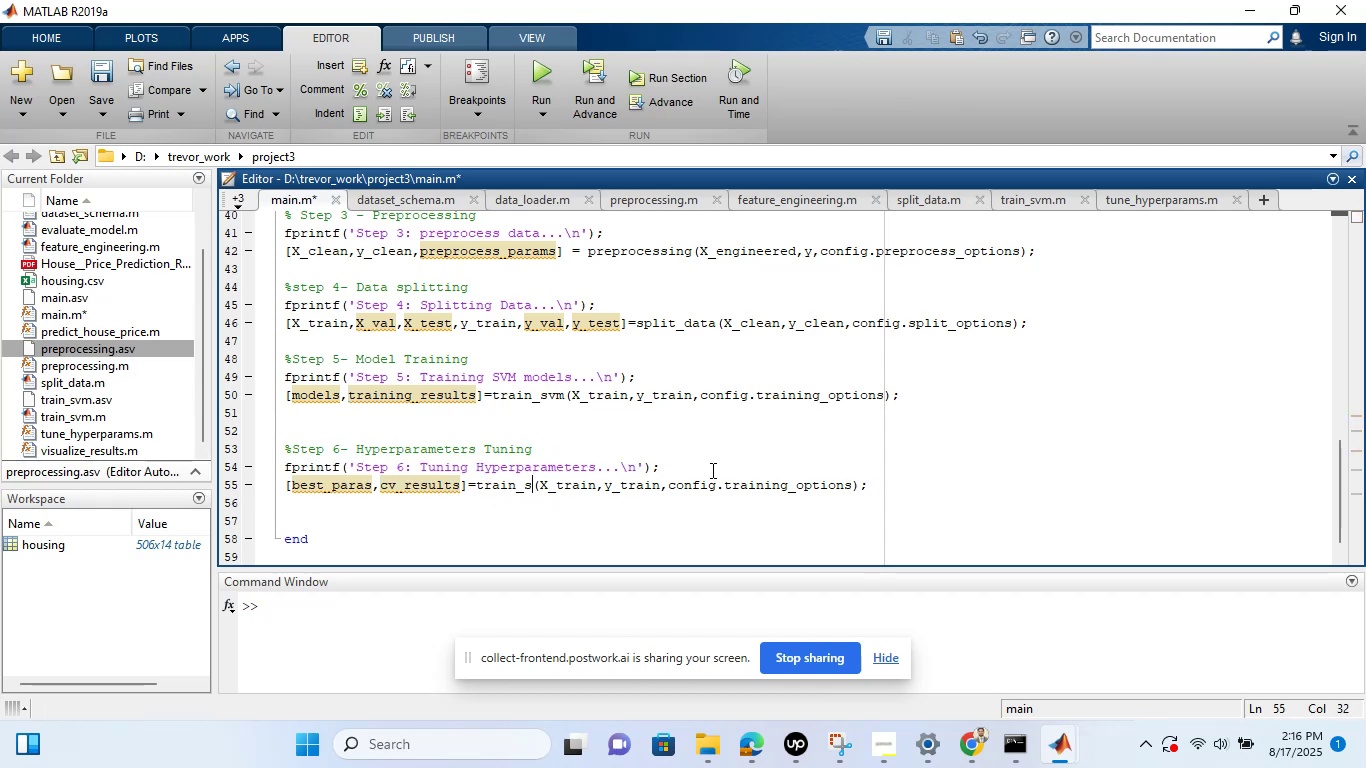 
key(Backspace)
 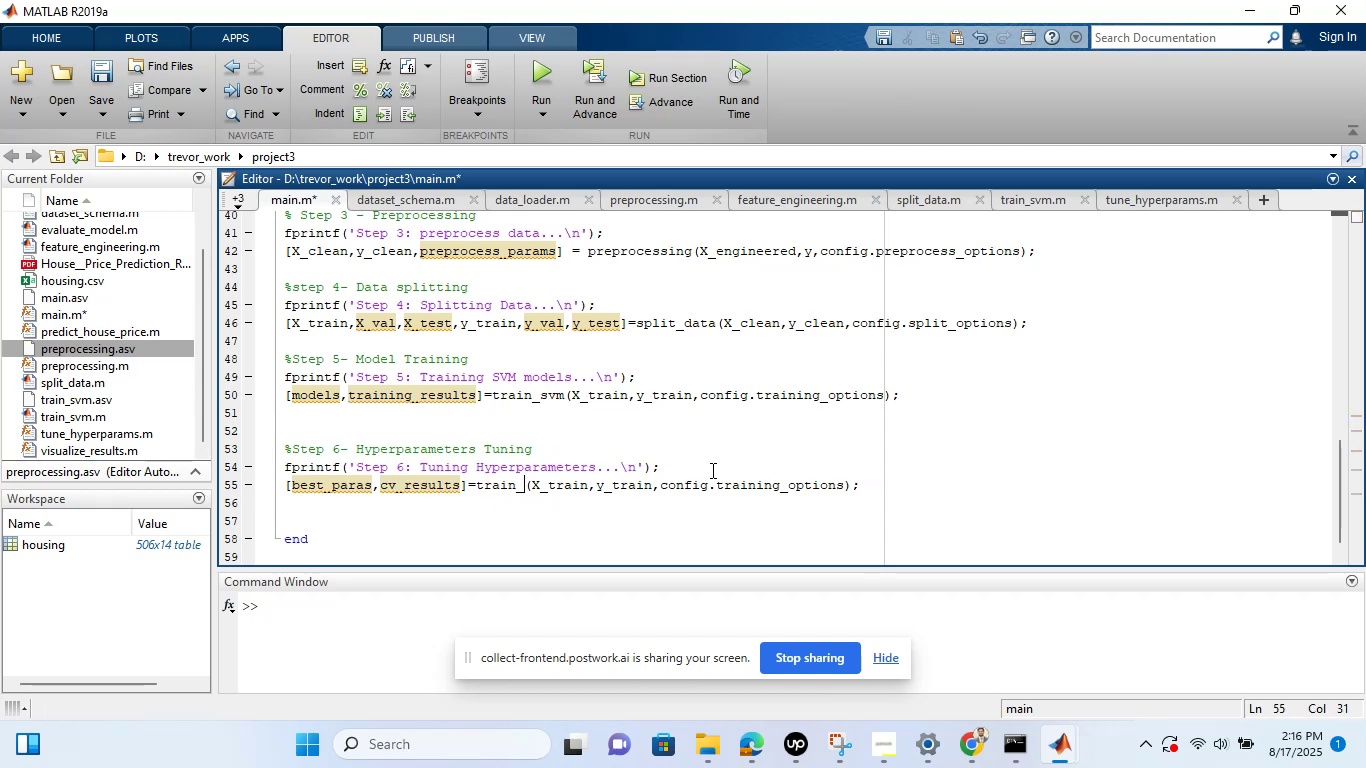 
key(Backspace)
 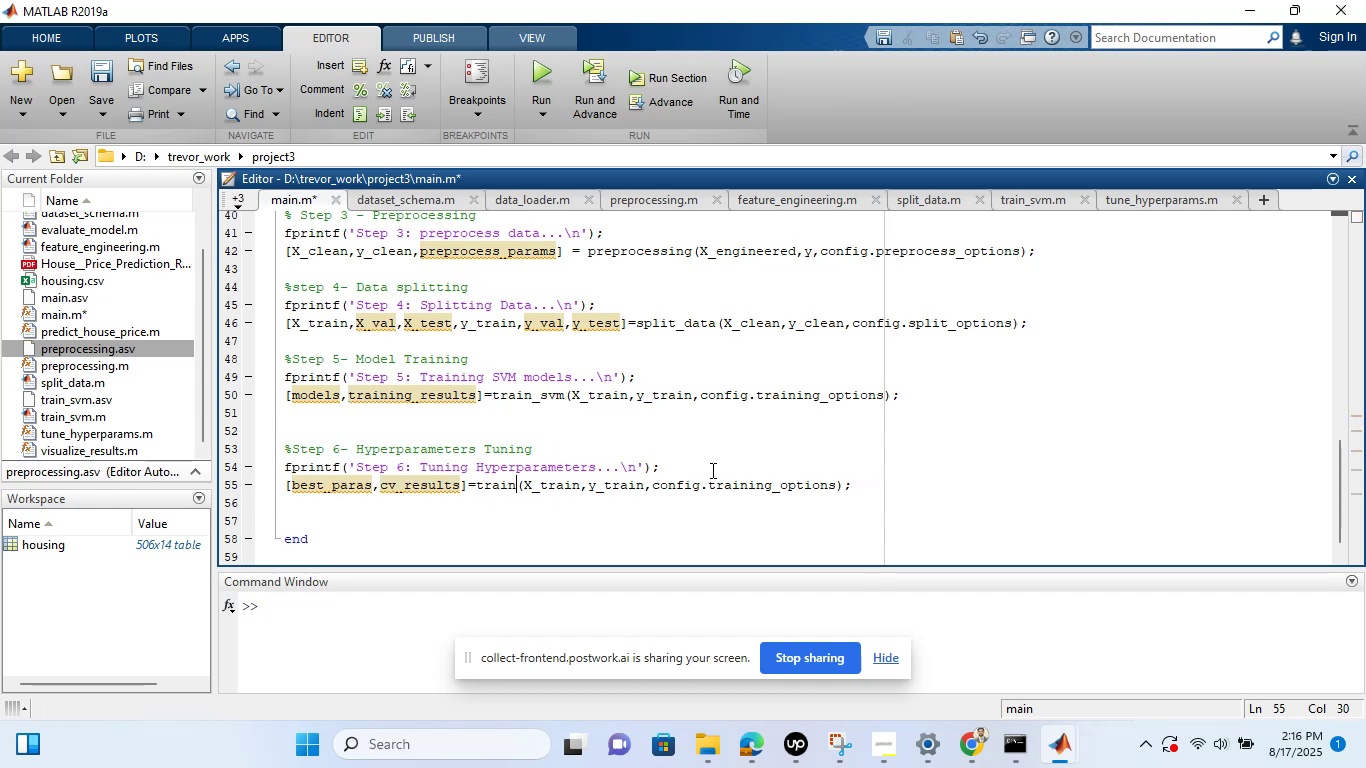 
key(Backspace)
 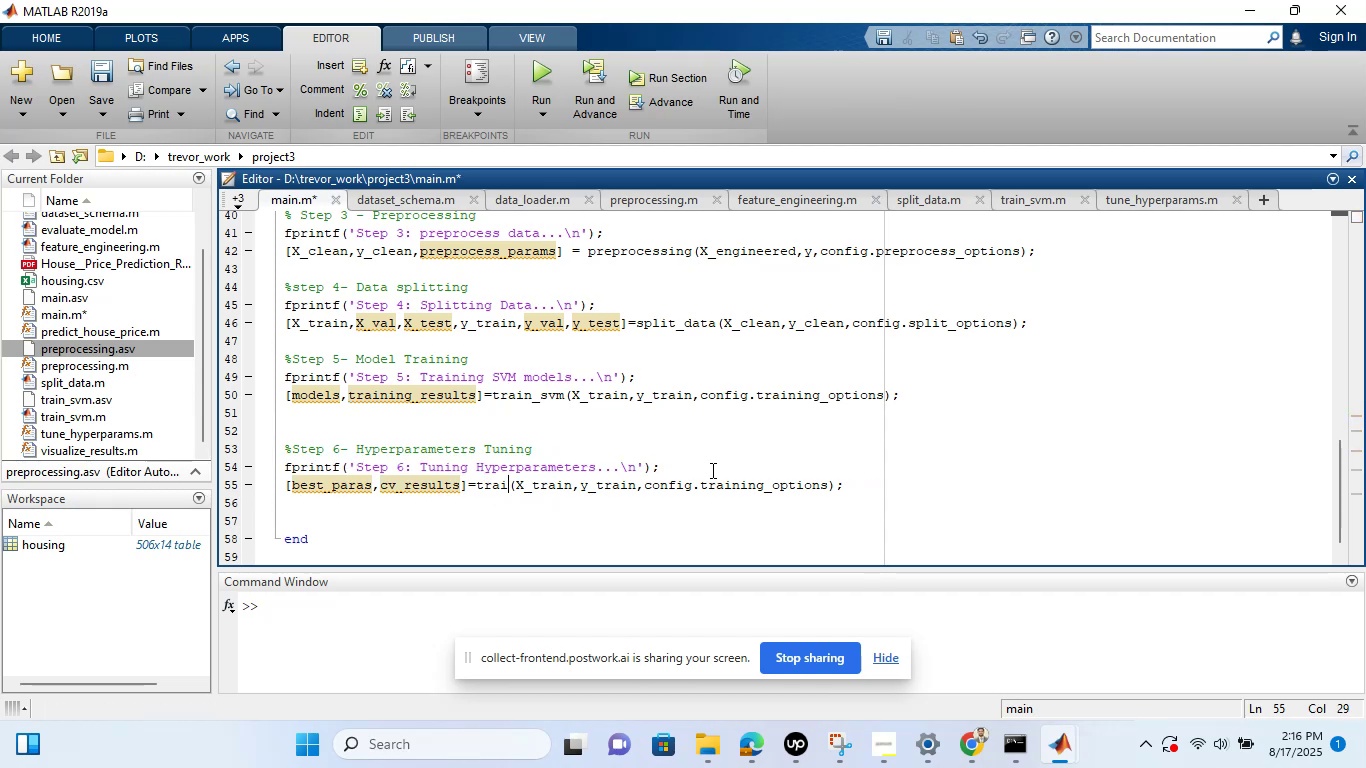 
key(Backspace)
 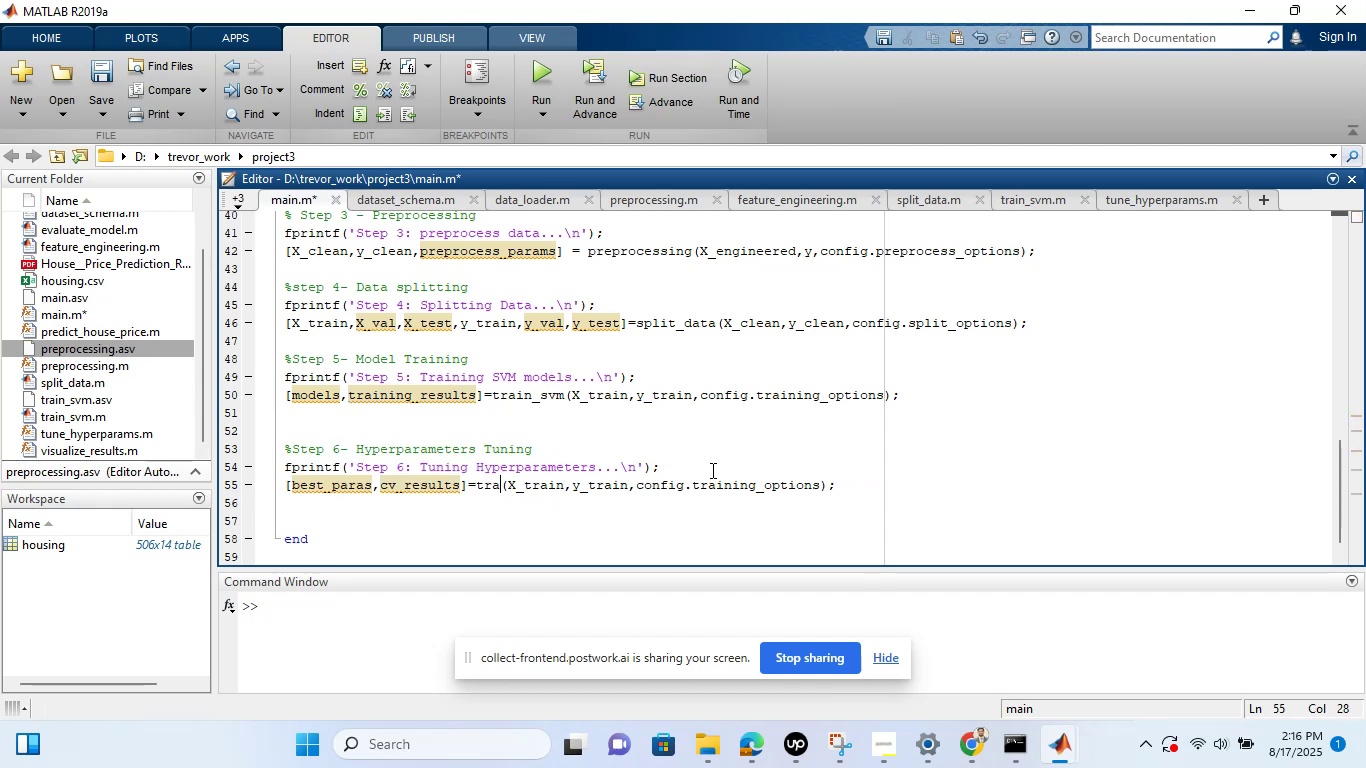 
key(Backspace)
 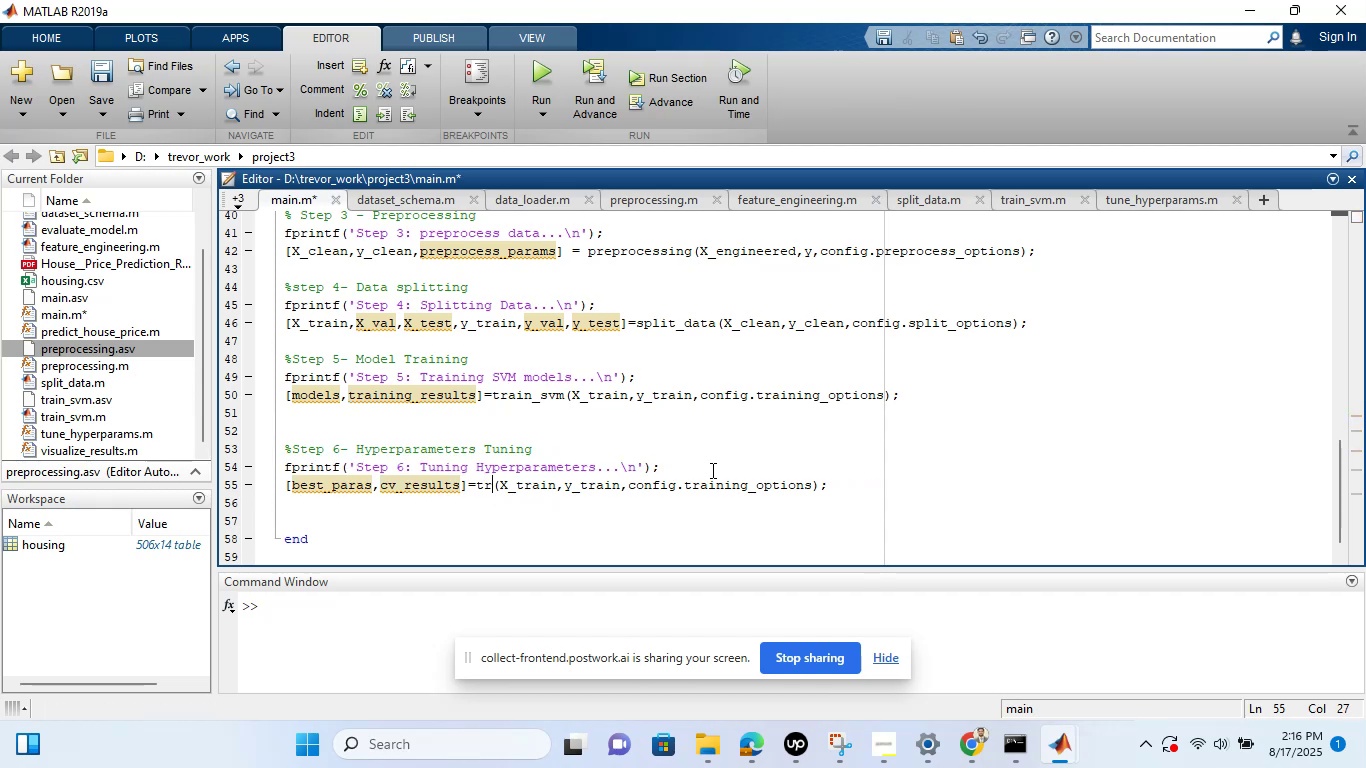 
key(Backspace)
 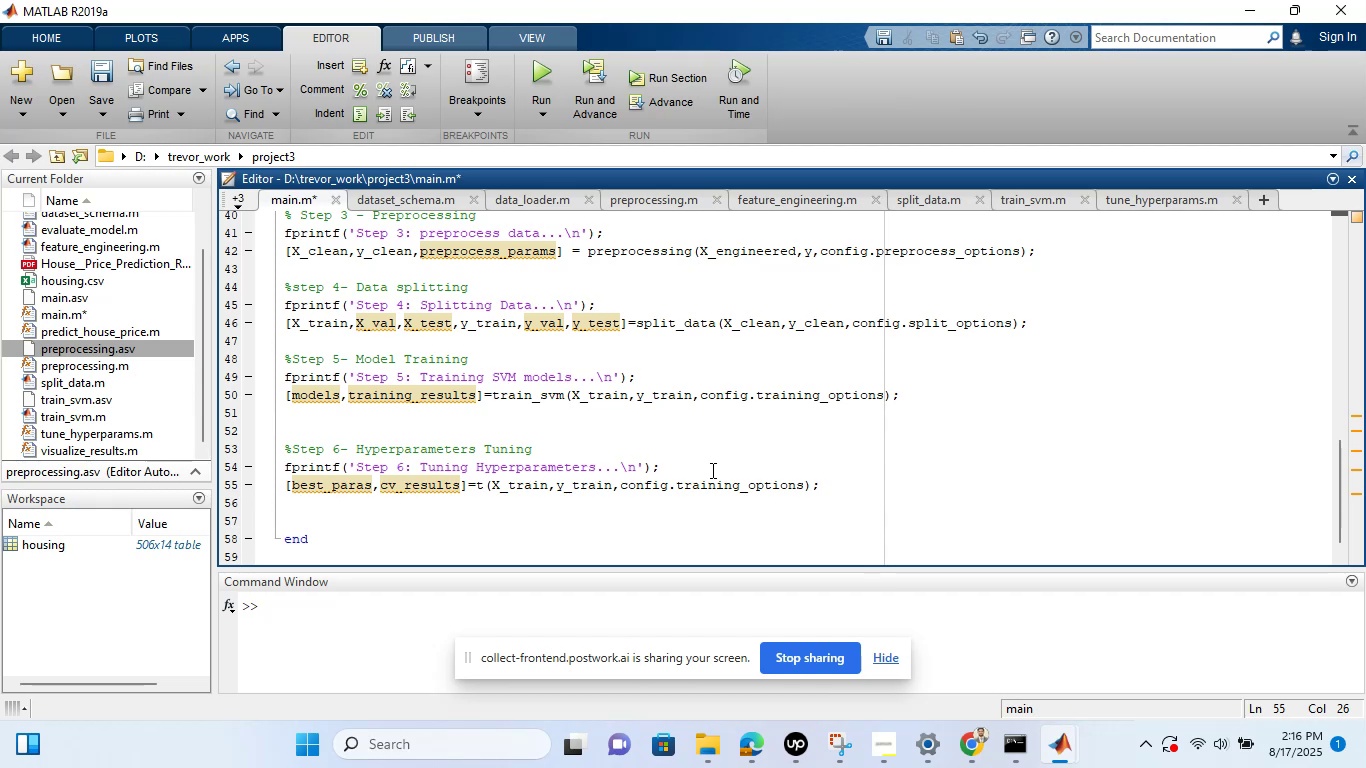 
wait(7.92)
 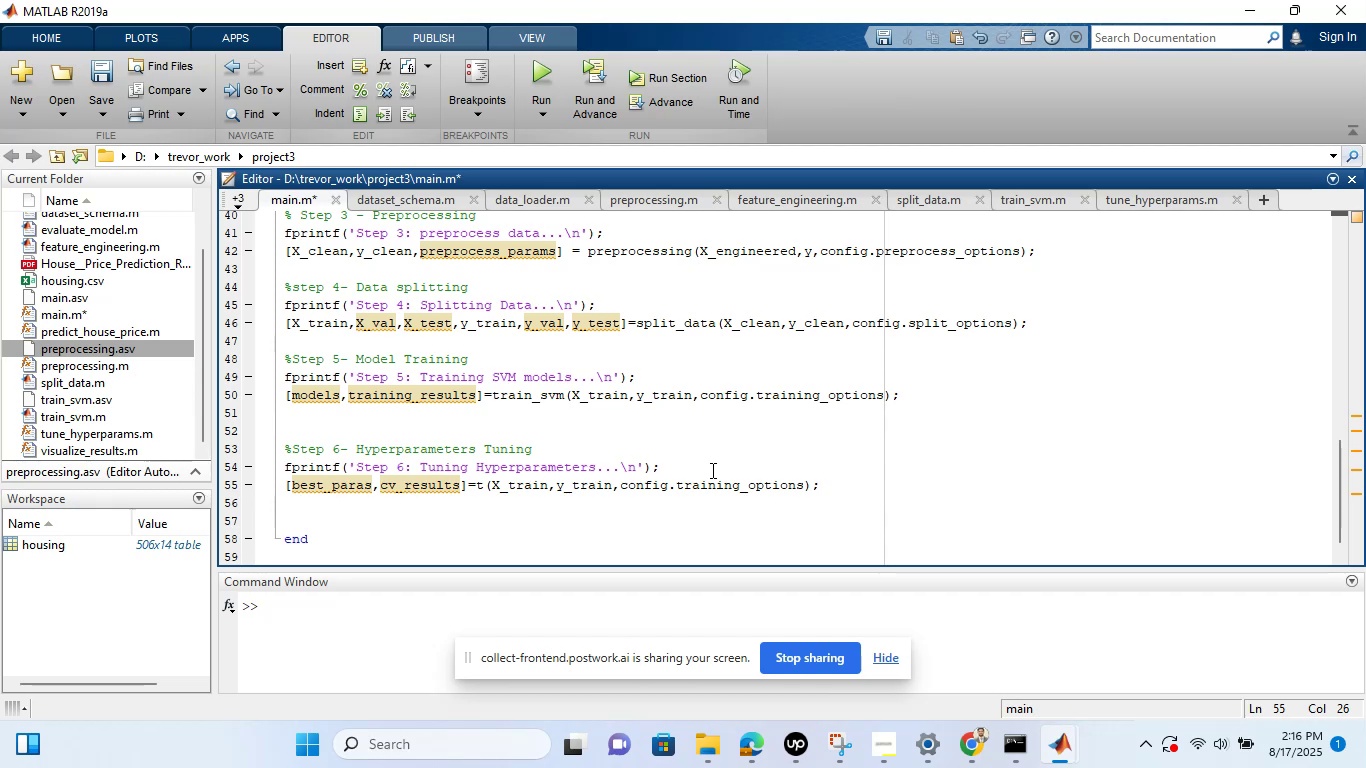 
key(Backspace)
type(tune_hyperparams)
 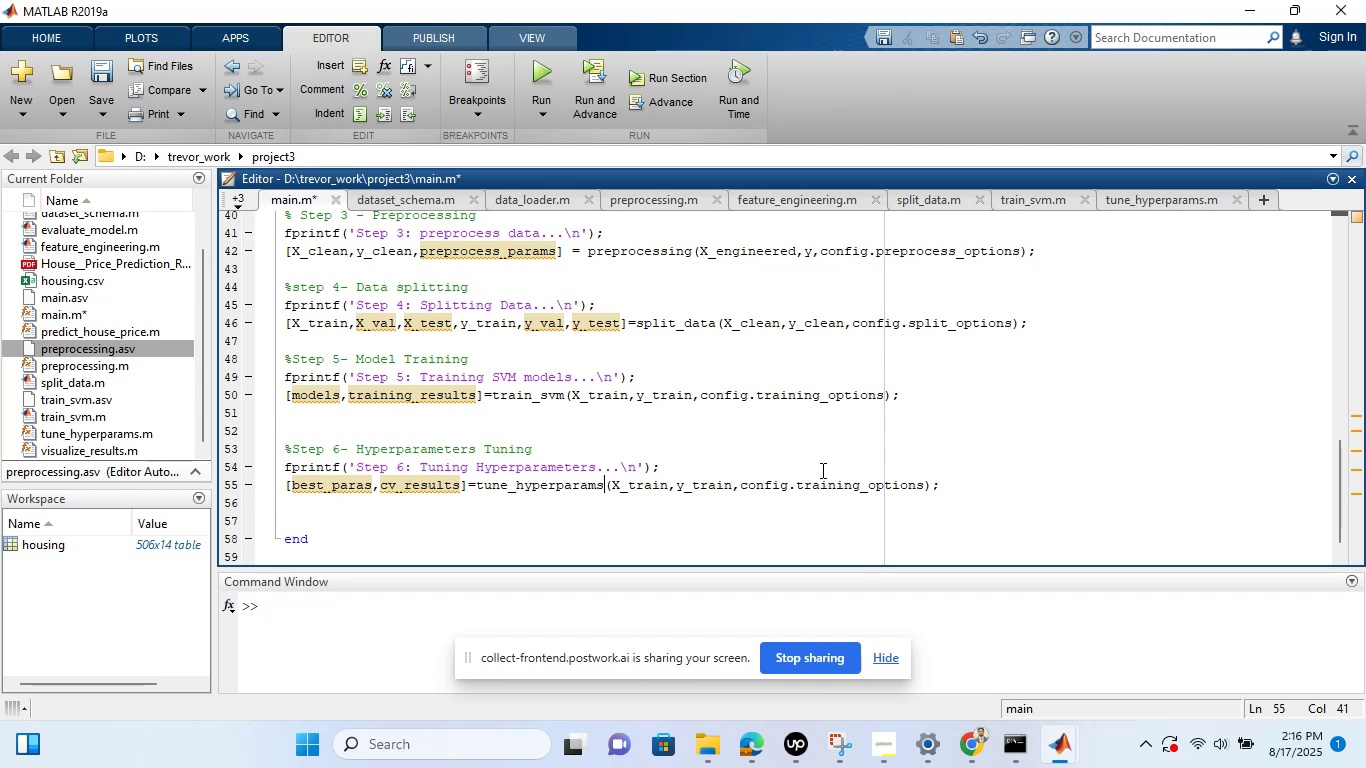 
wait(37.69)
 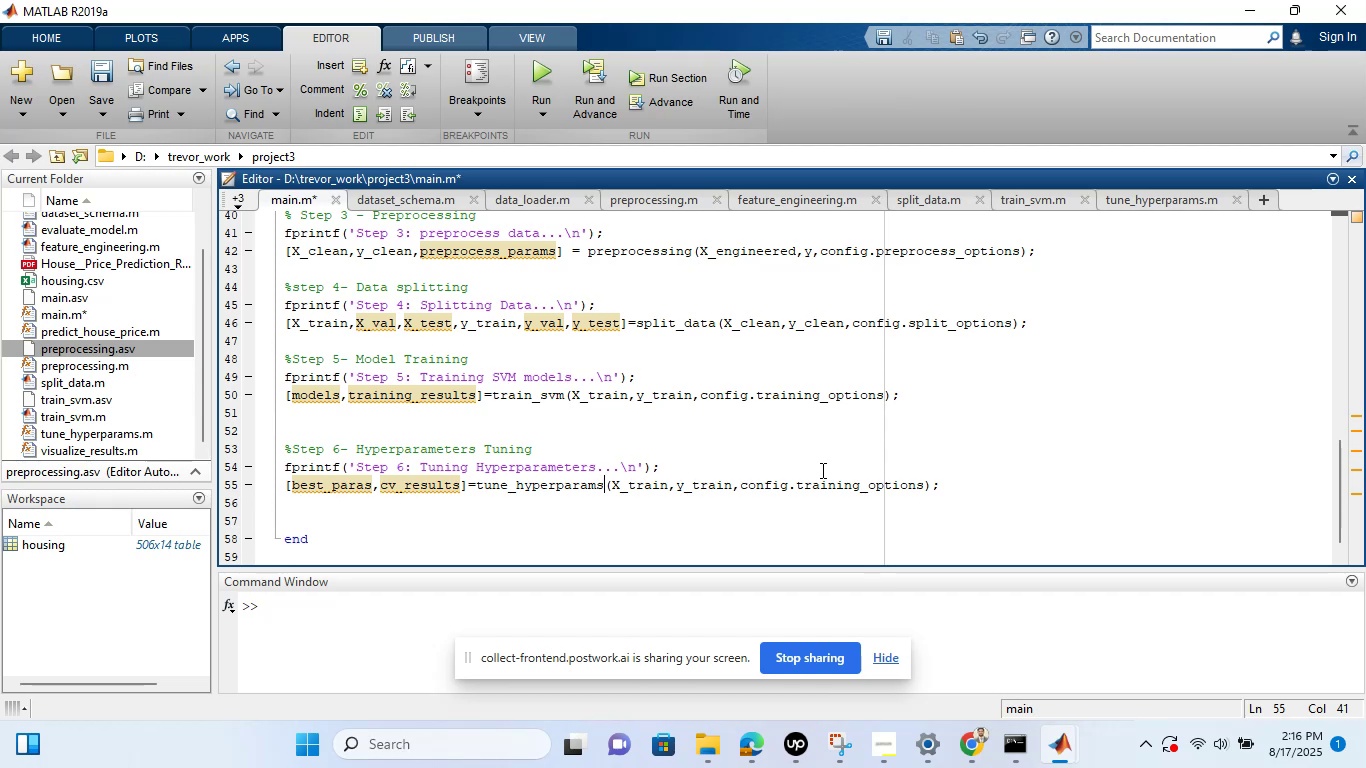 
left_click([858, 486])
 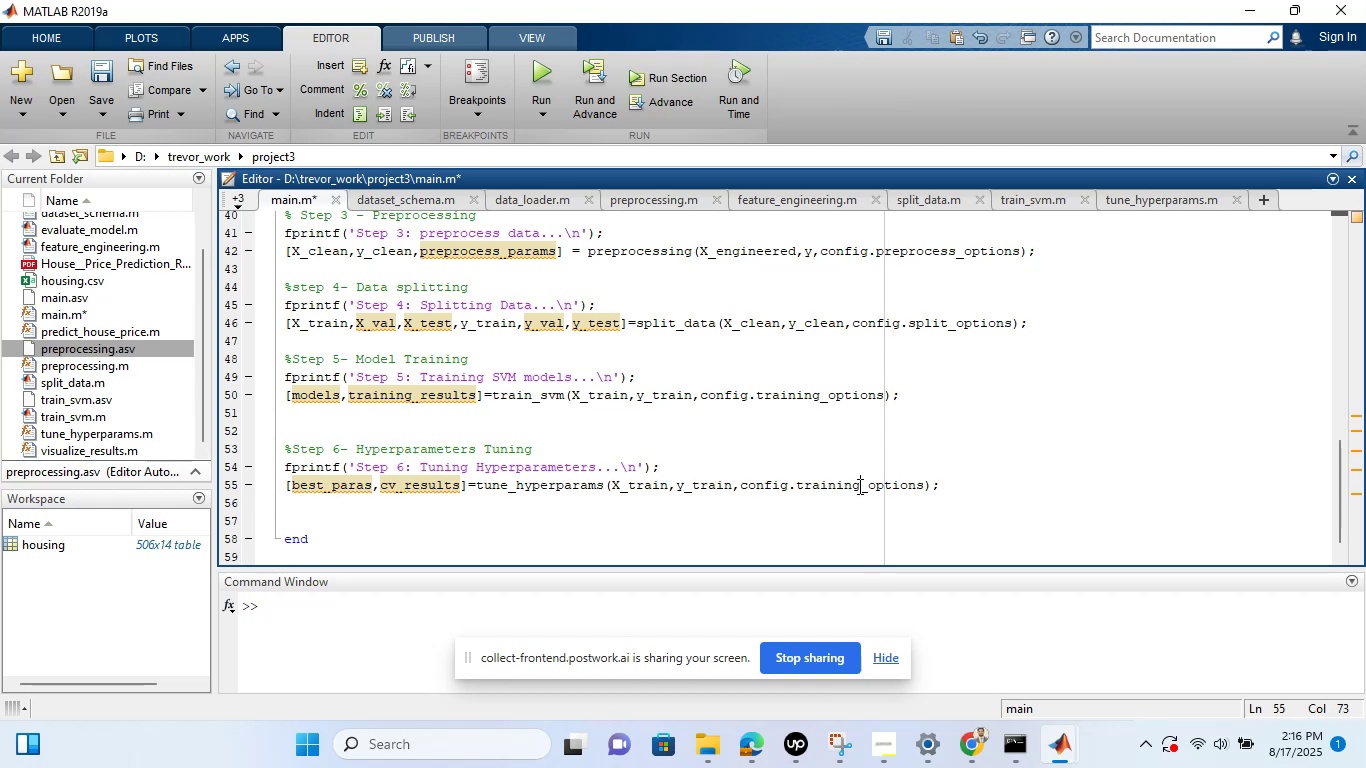 
type(\)
key(Backspace)
key(Backspace)
key(Backspace)
key(Backspace)
key(Backspace)
key(Backspace)
key(Backspace)
key(Backspace)
key(Backspace)
type(ec)
key(Backspace)
type(valuation)
 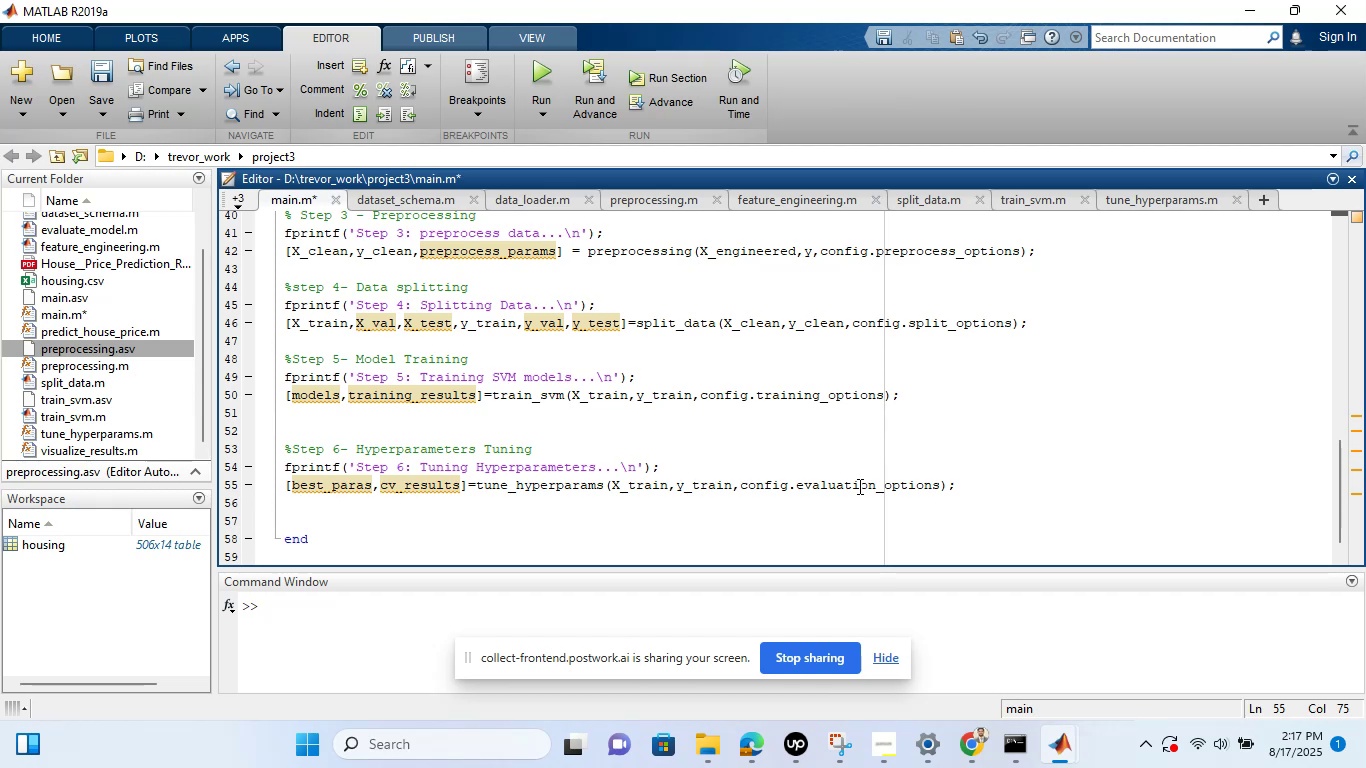 
wait(14.51)
 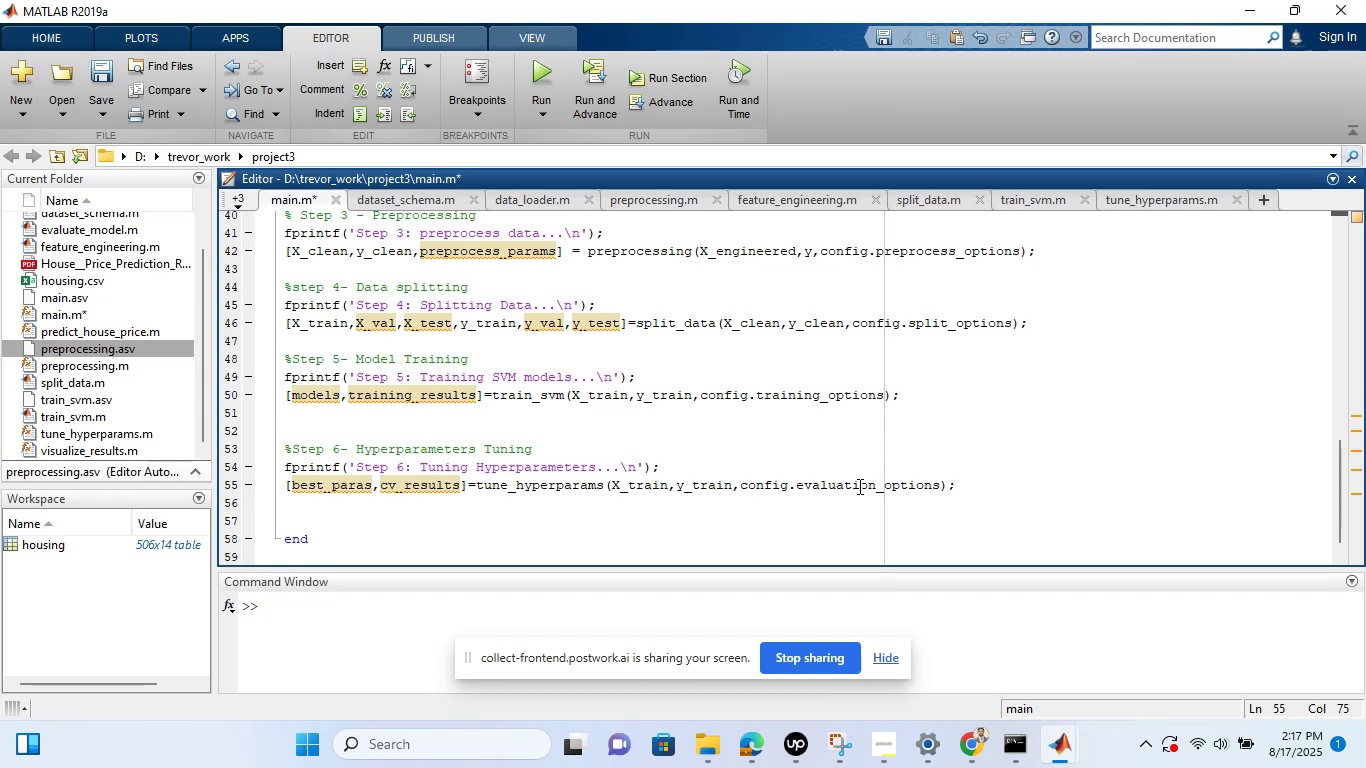 
left_click([1019, 486])
 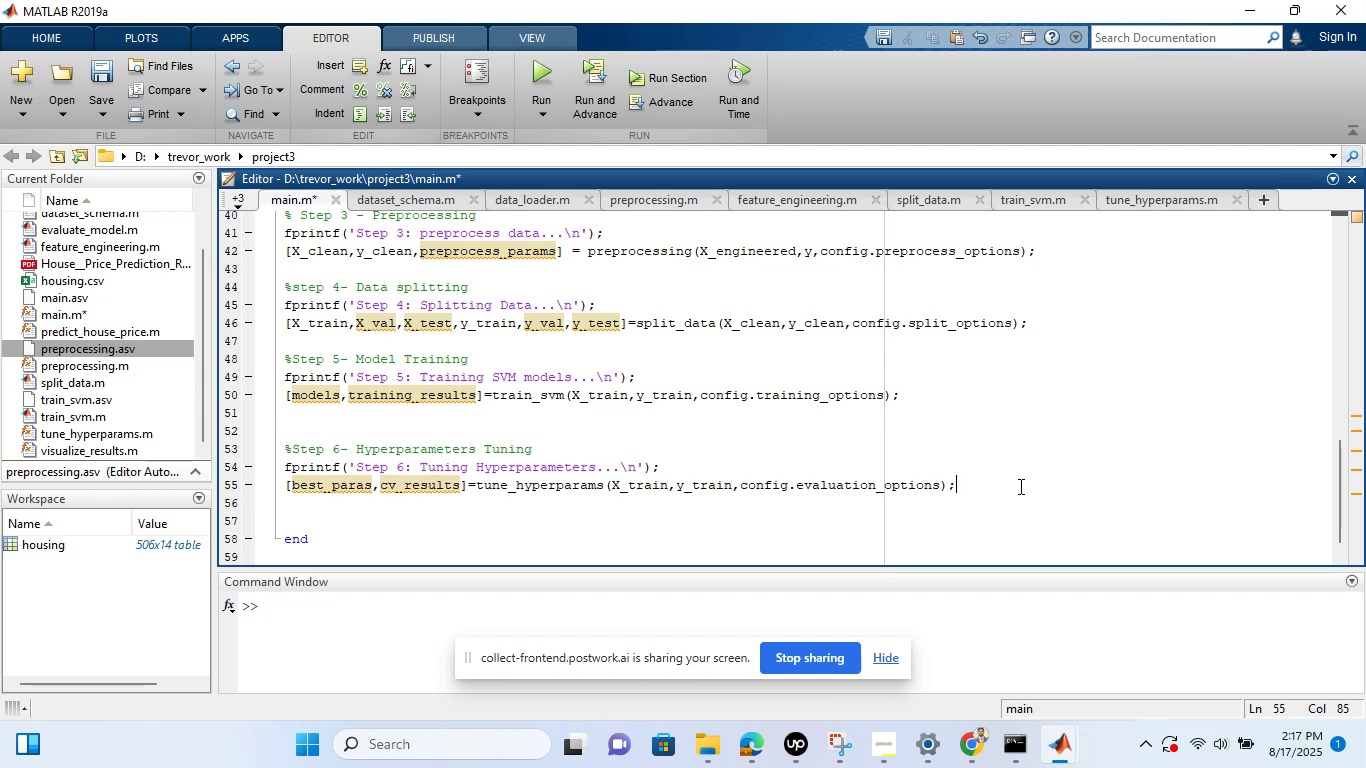 
key(Enter)
 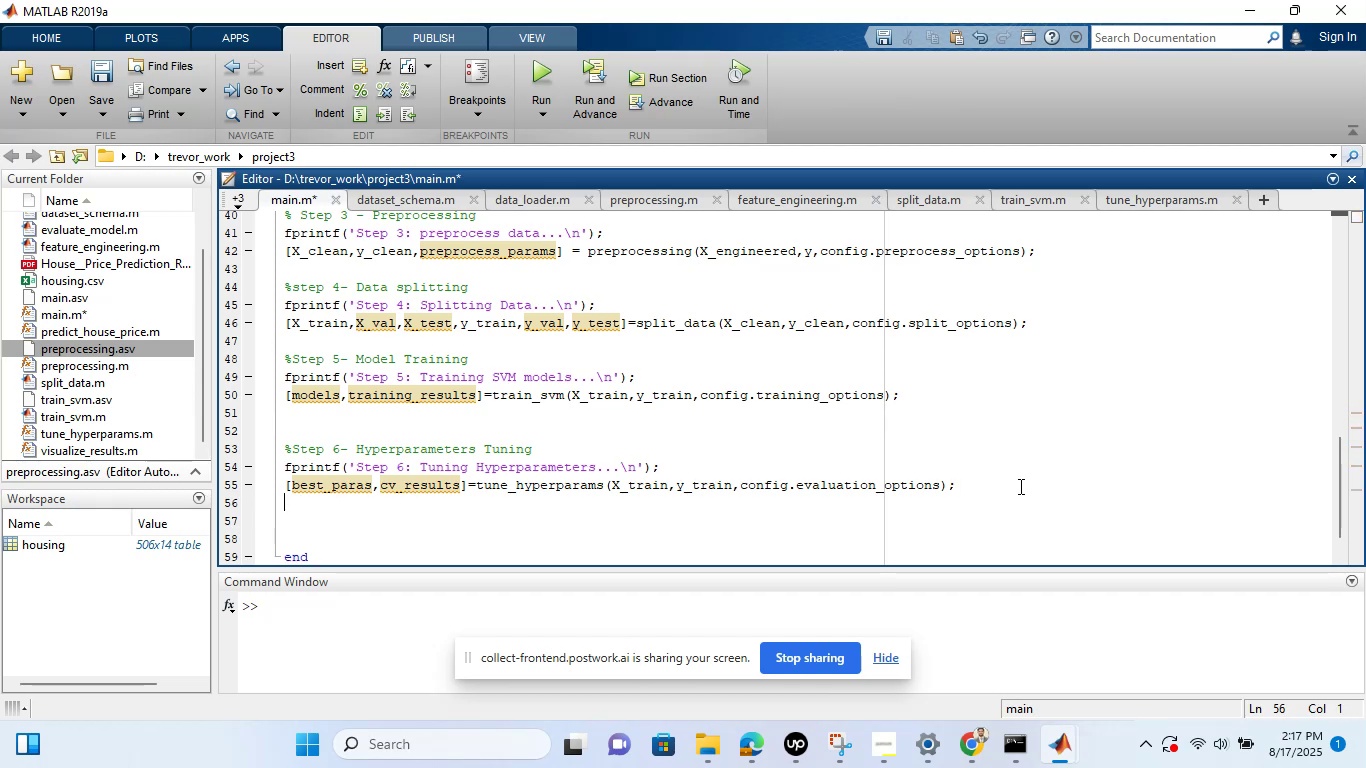 
key(Enter)
 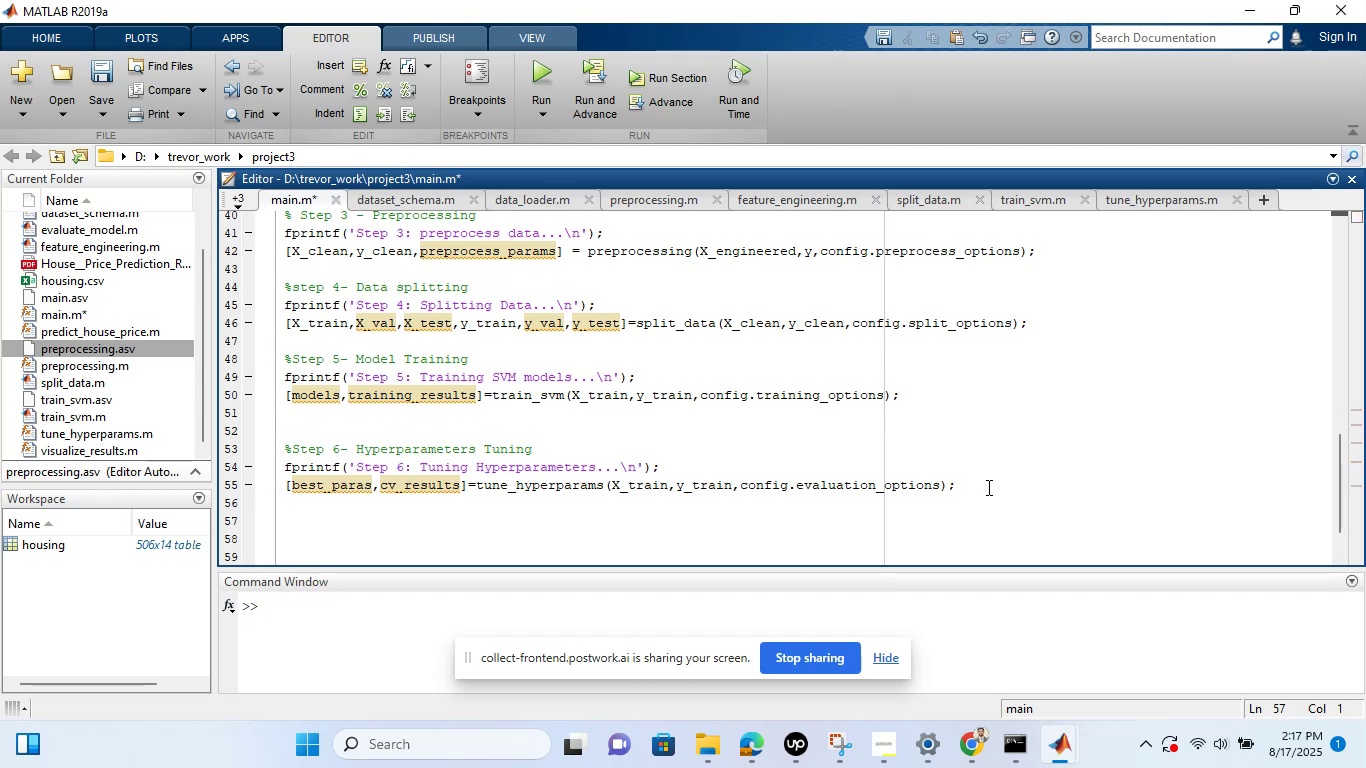 
left_click_drag(start_coordinate=[986, 487], to_coordinate=[283, 454])
 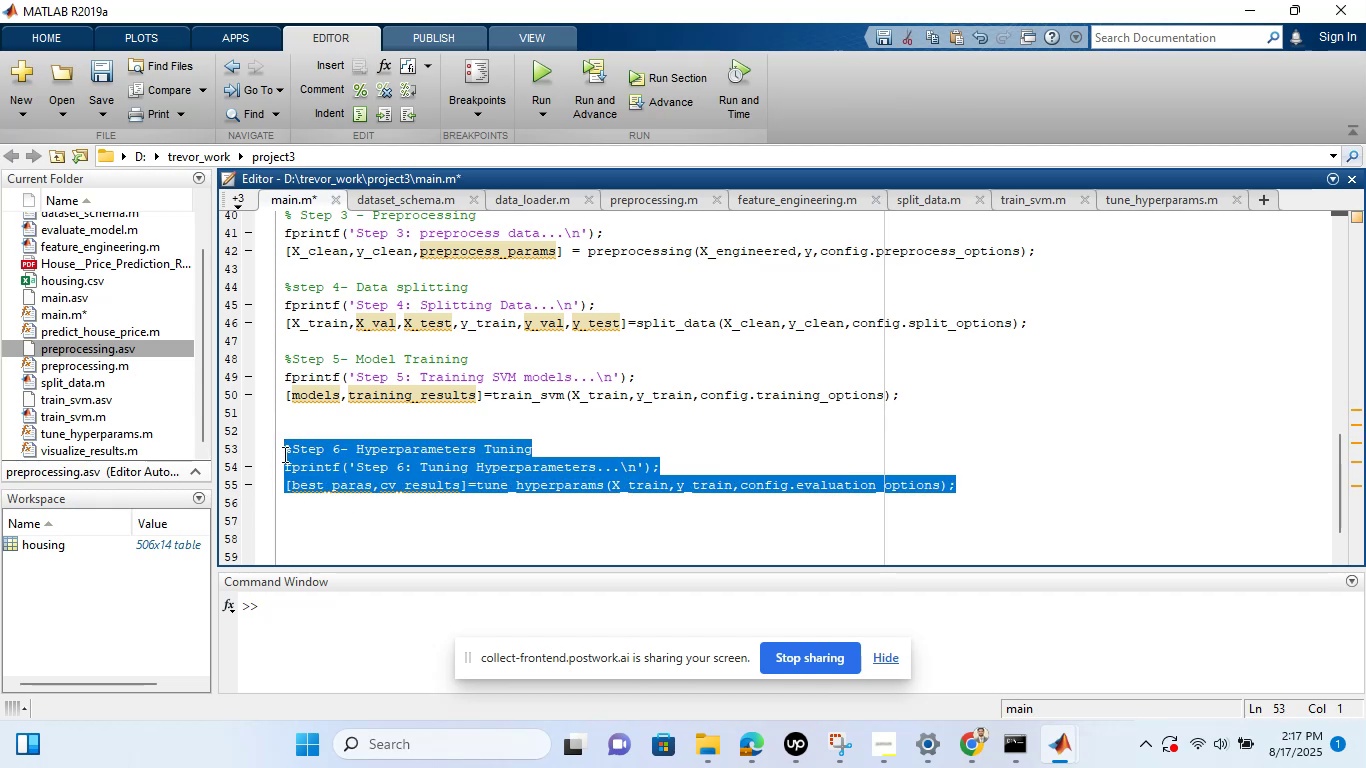 
key(Control+C)
 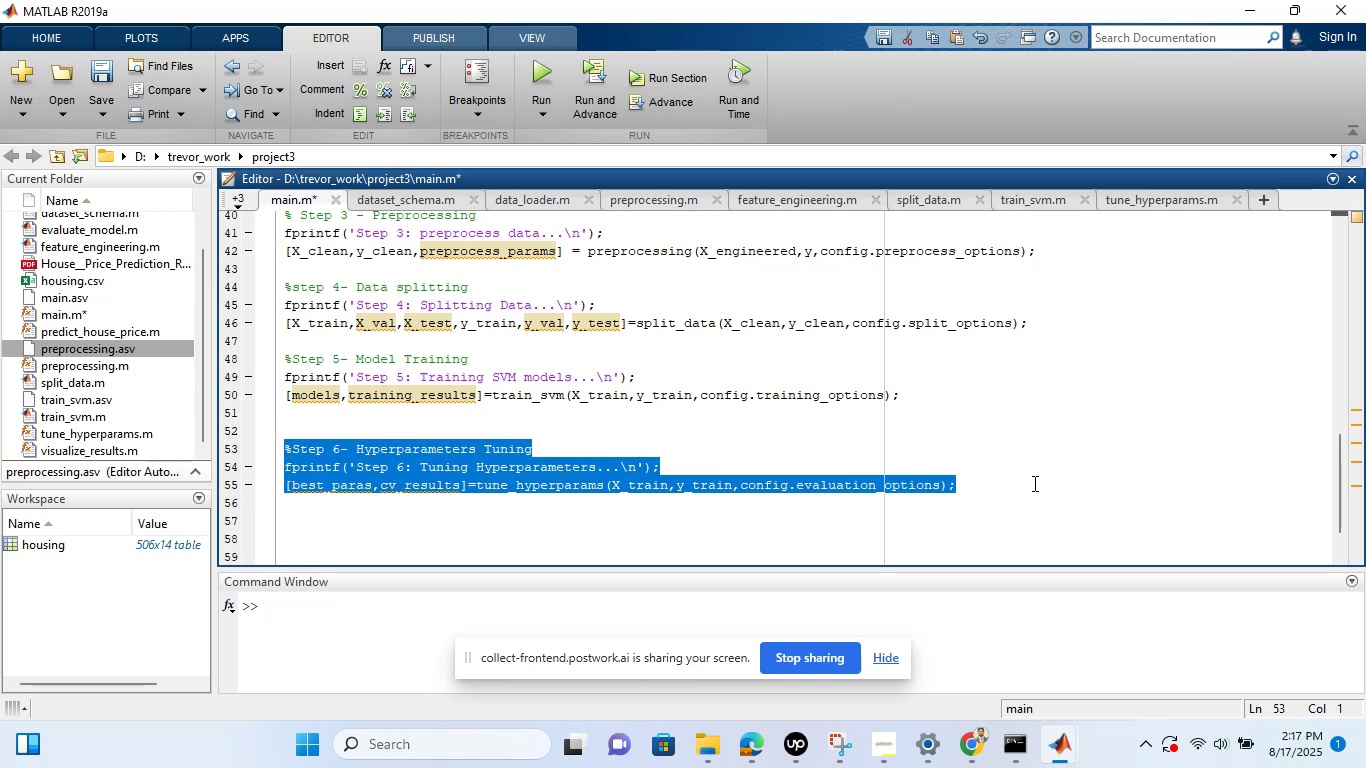 
left_click([1032, 484])
 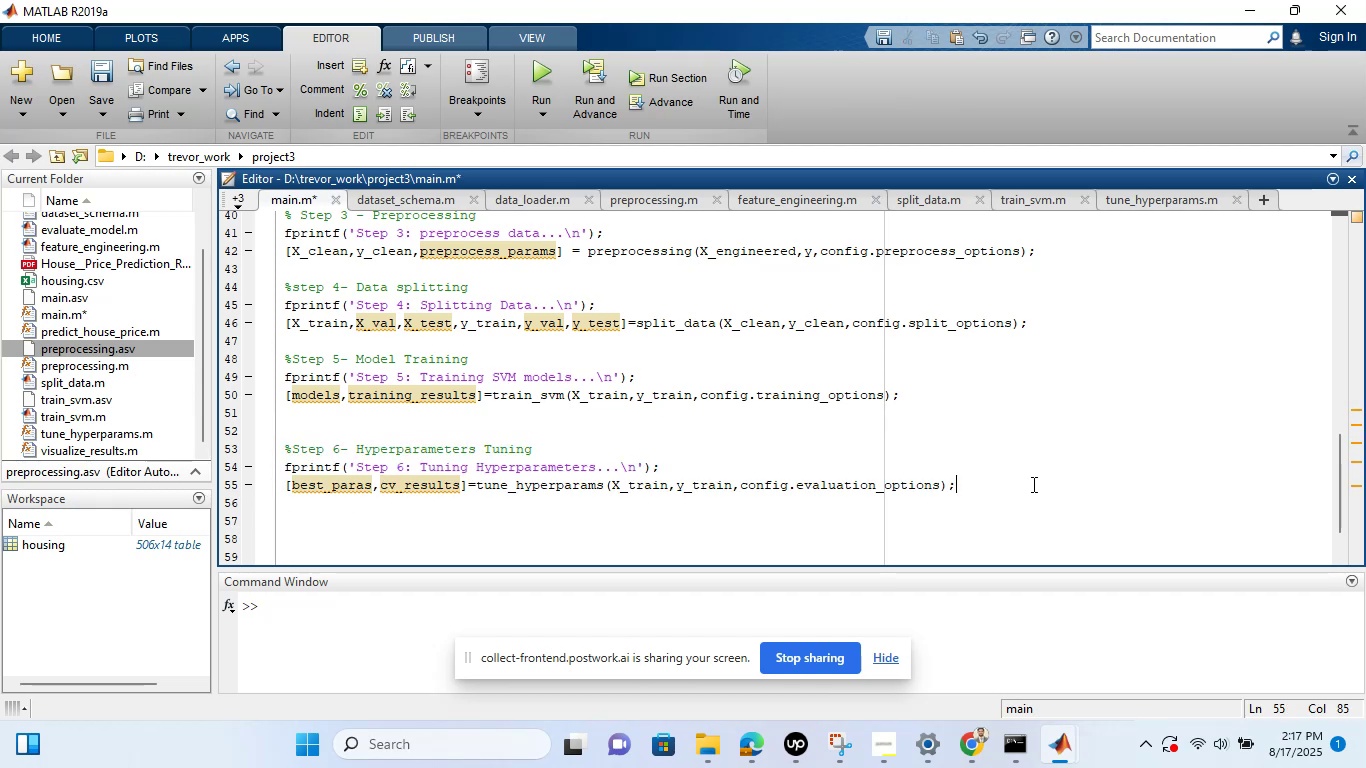 
key(Enter)
 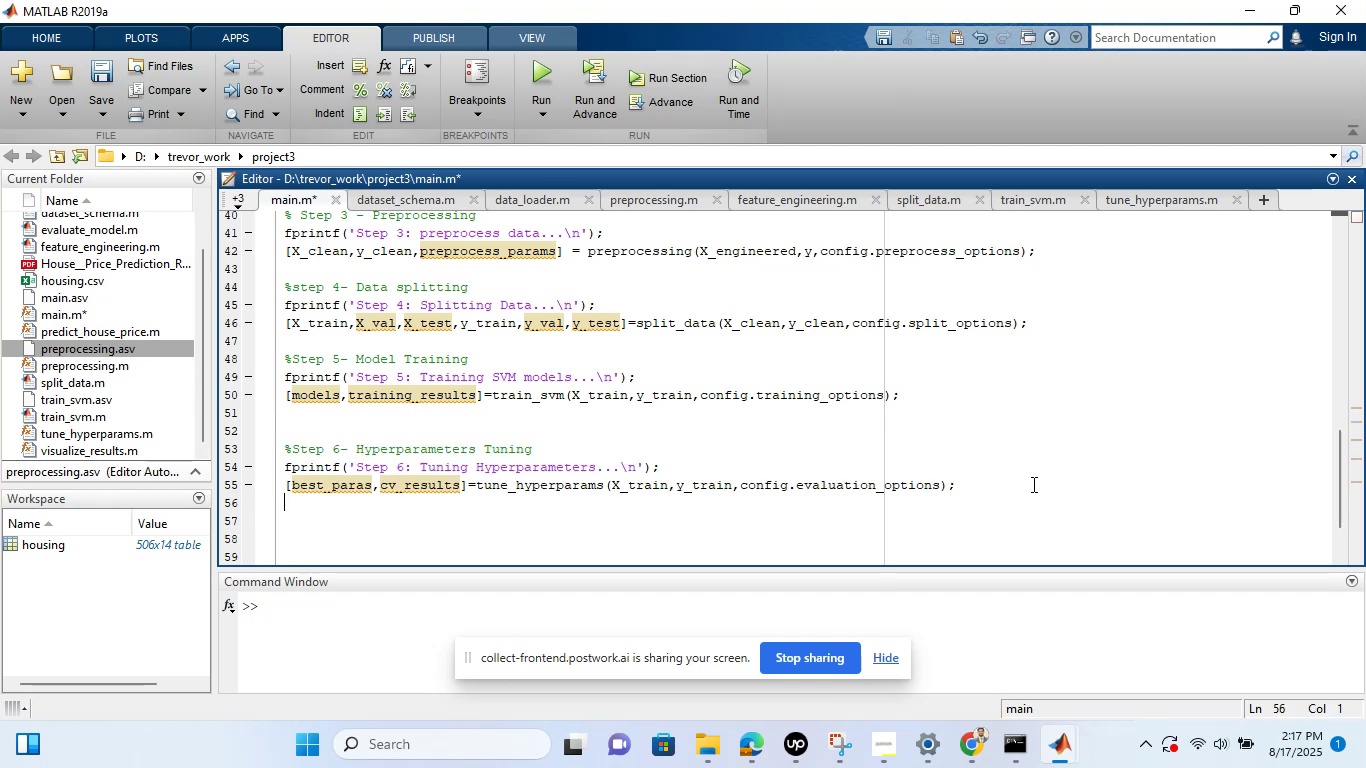 
key(Enter)
 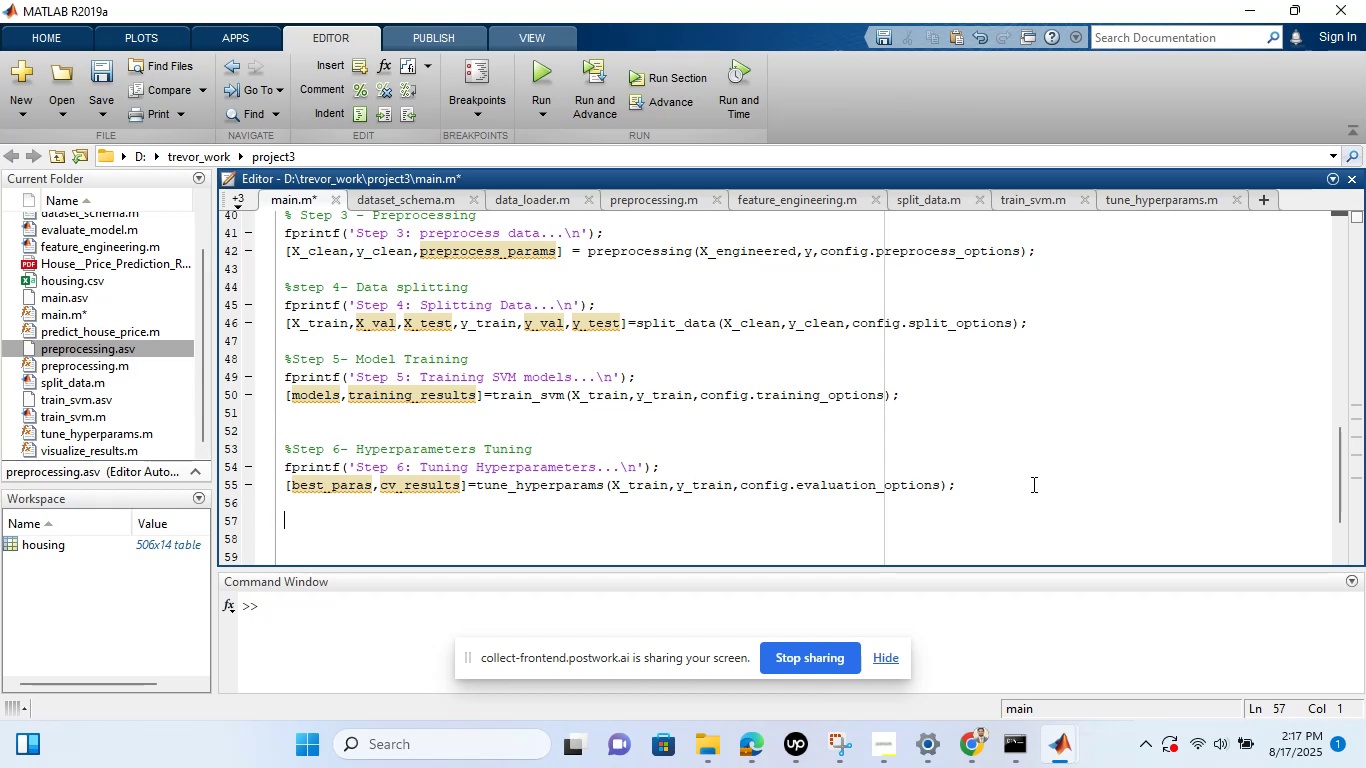 
key(Control+V)
 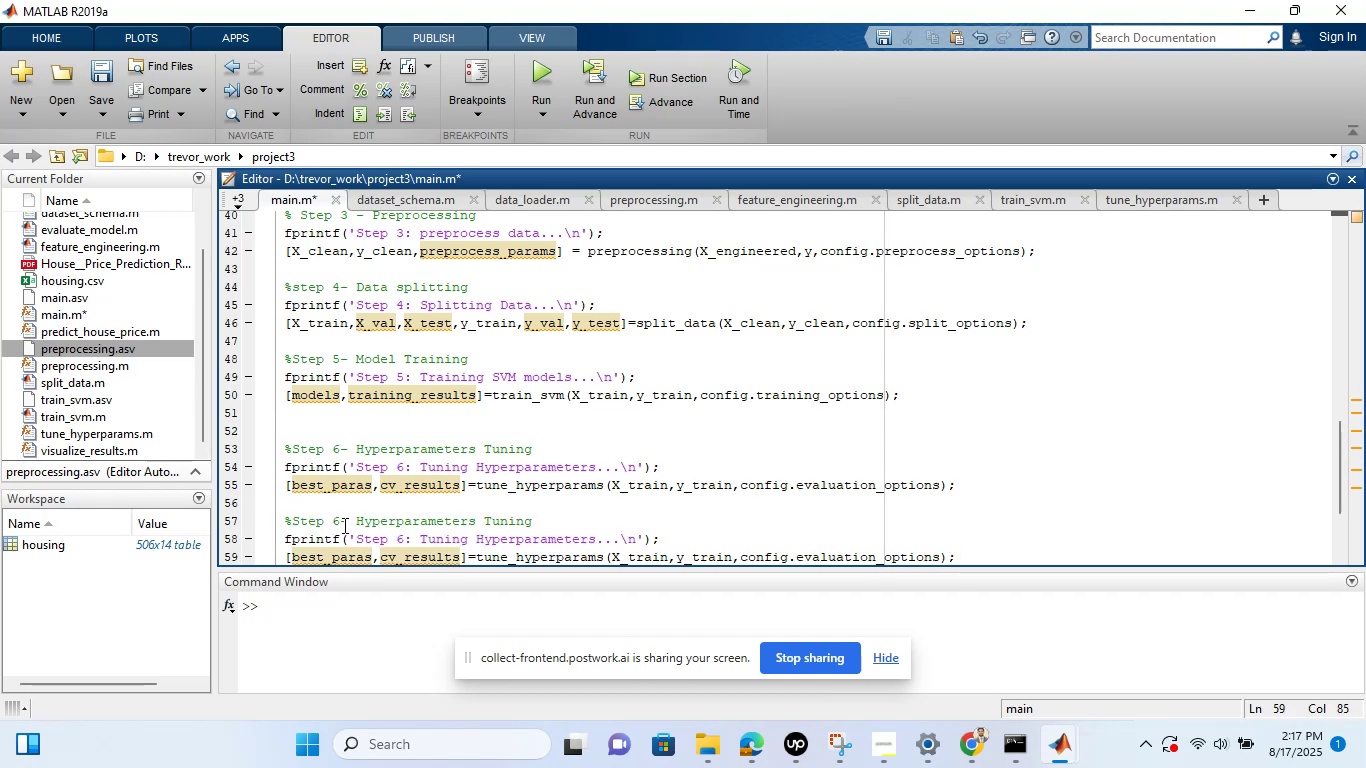 
left_click([340, 520])
 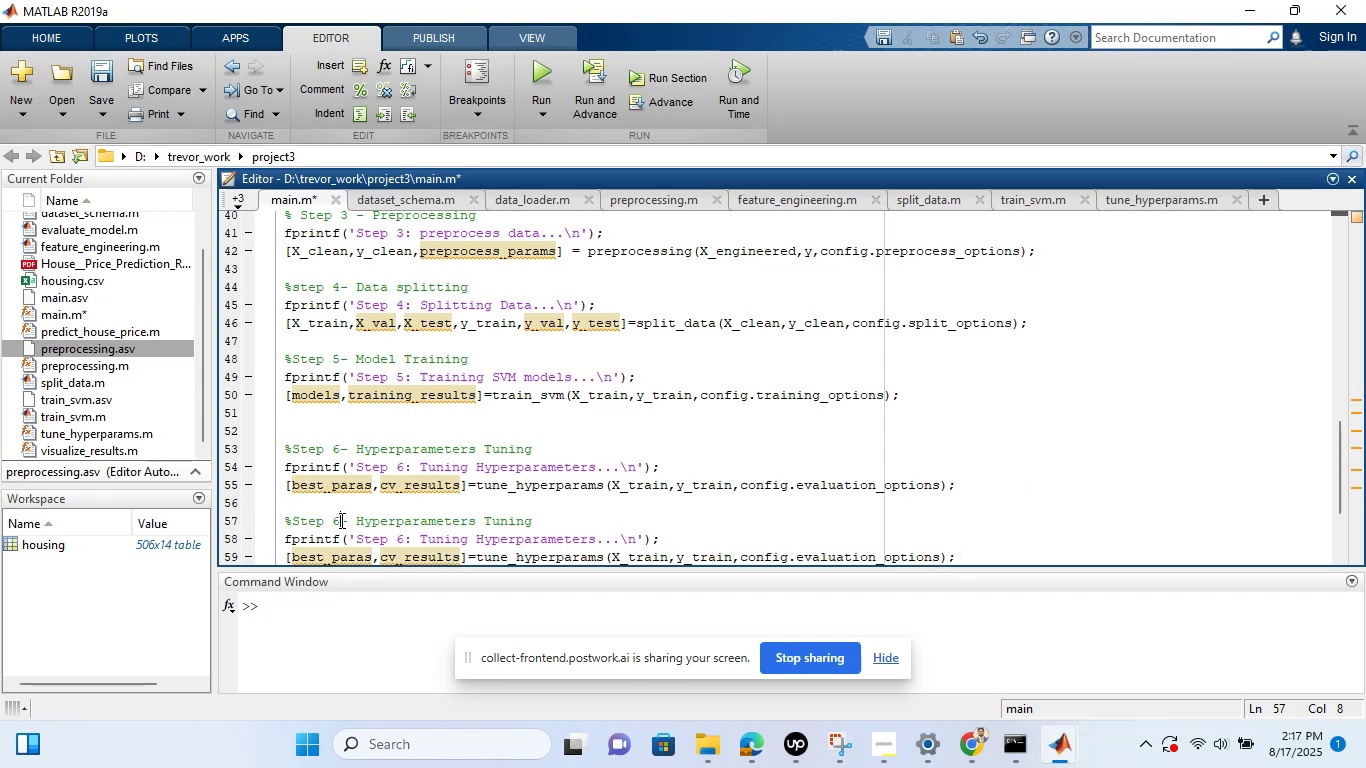 
key(Backspace)
 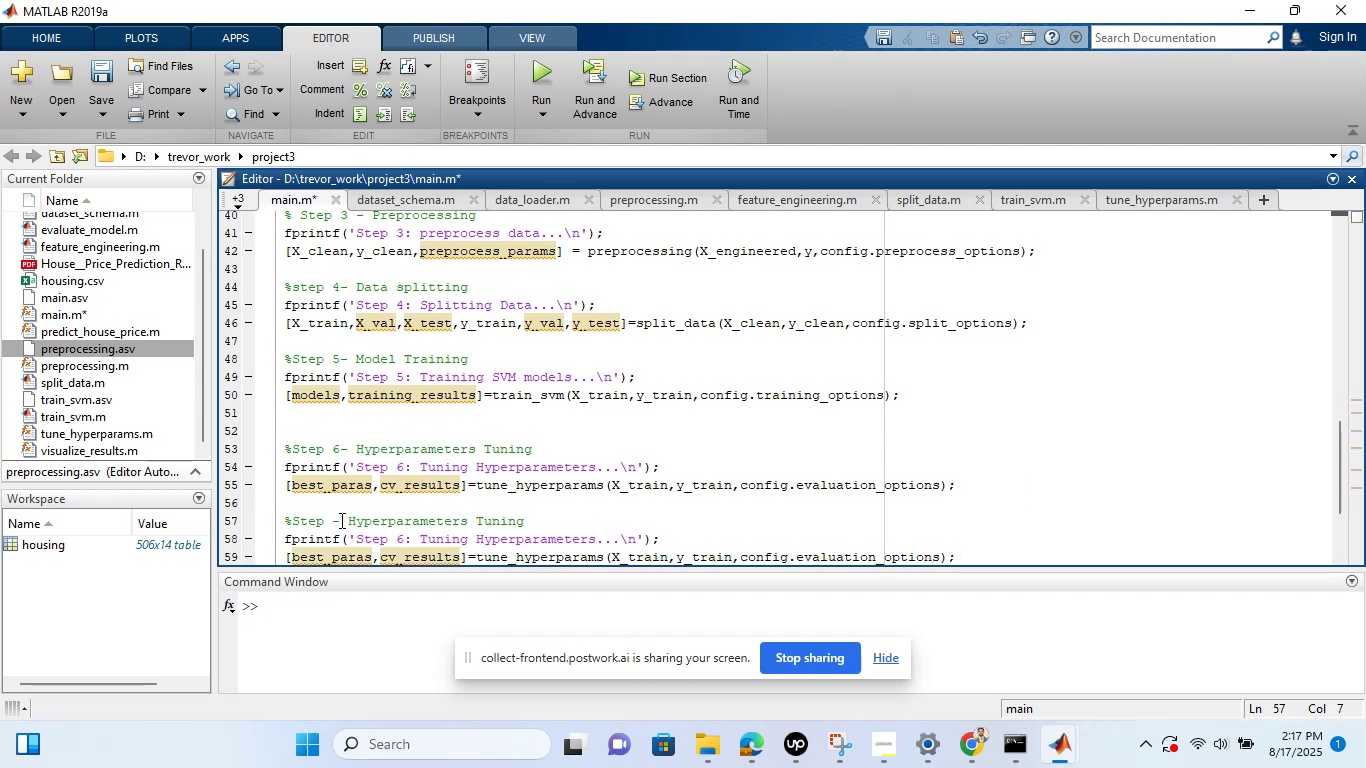 
key(7)
 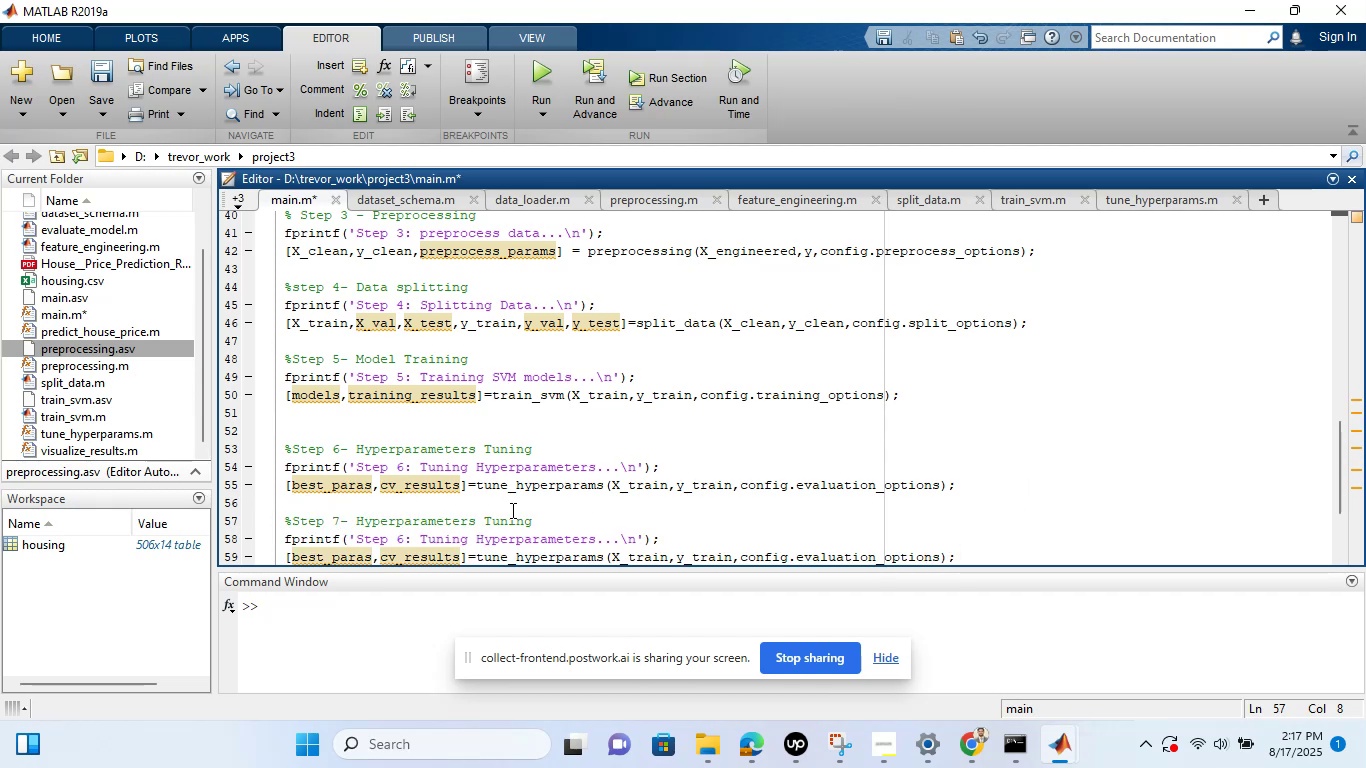 
wait(5.32)
 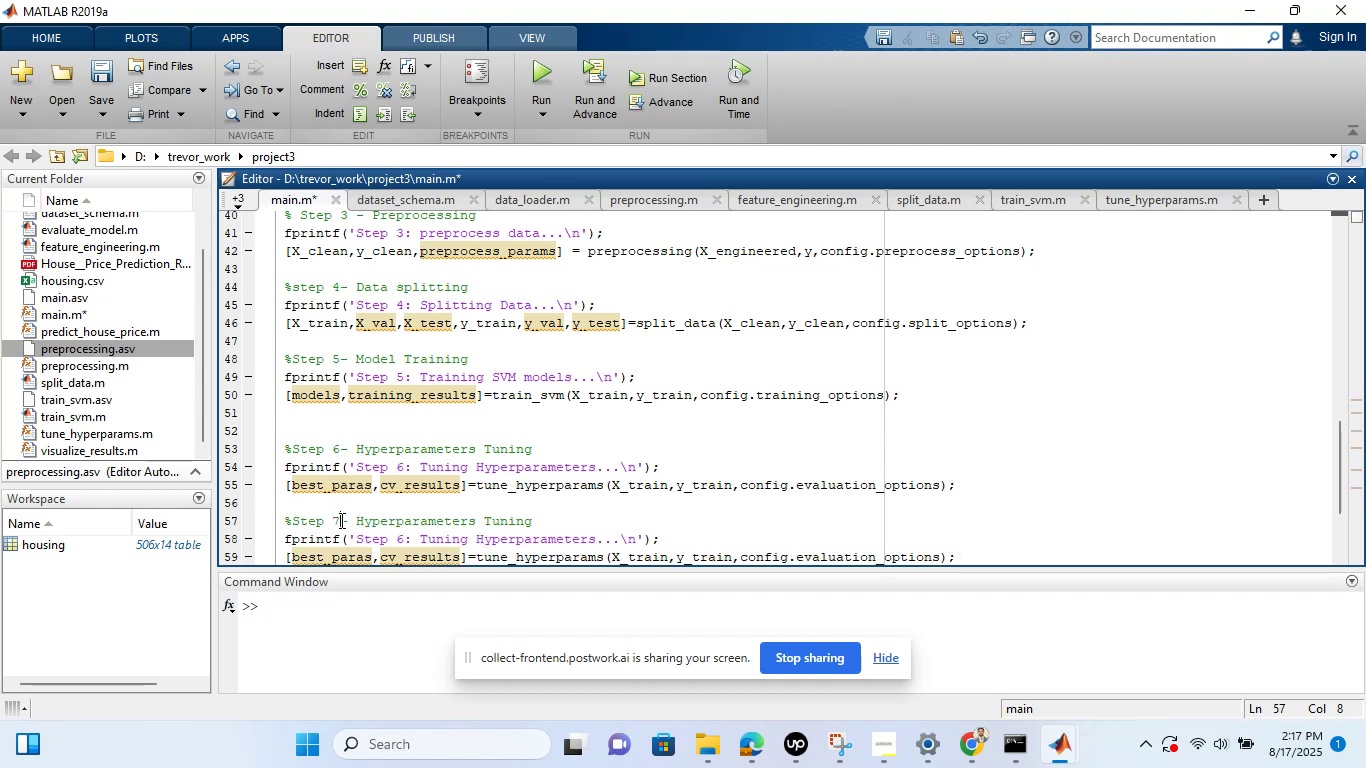 
left_click([549, 520])
 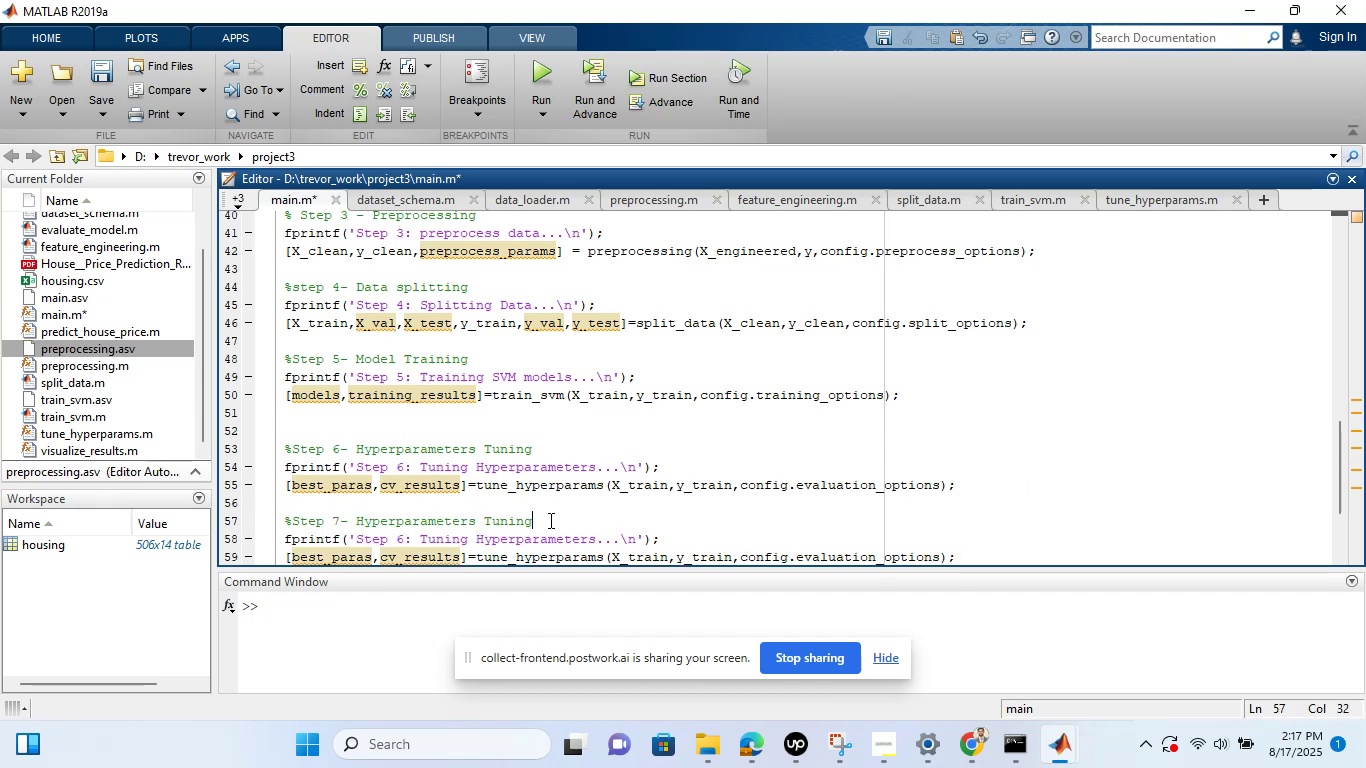 
hold_key(key=Backspace, duration=1.02)
 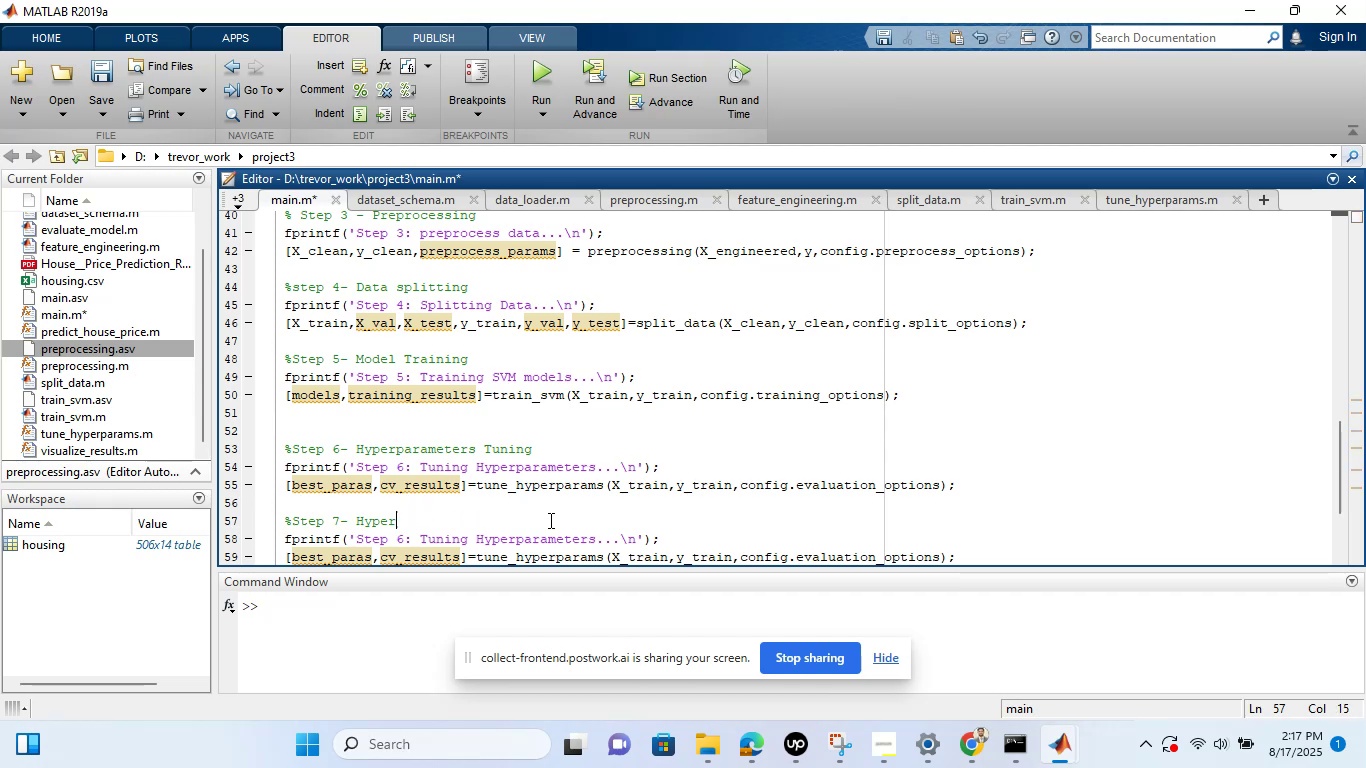 
key(Backspace)
key(Backspace)
key(Backspace)
key(Backspace)
key(Backspace)
type(Model Evaluations)
 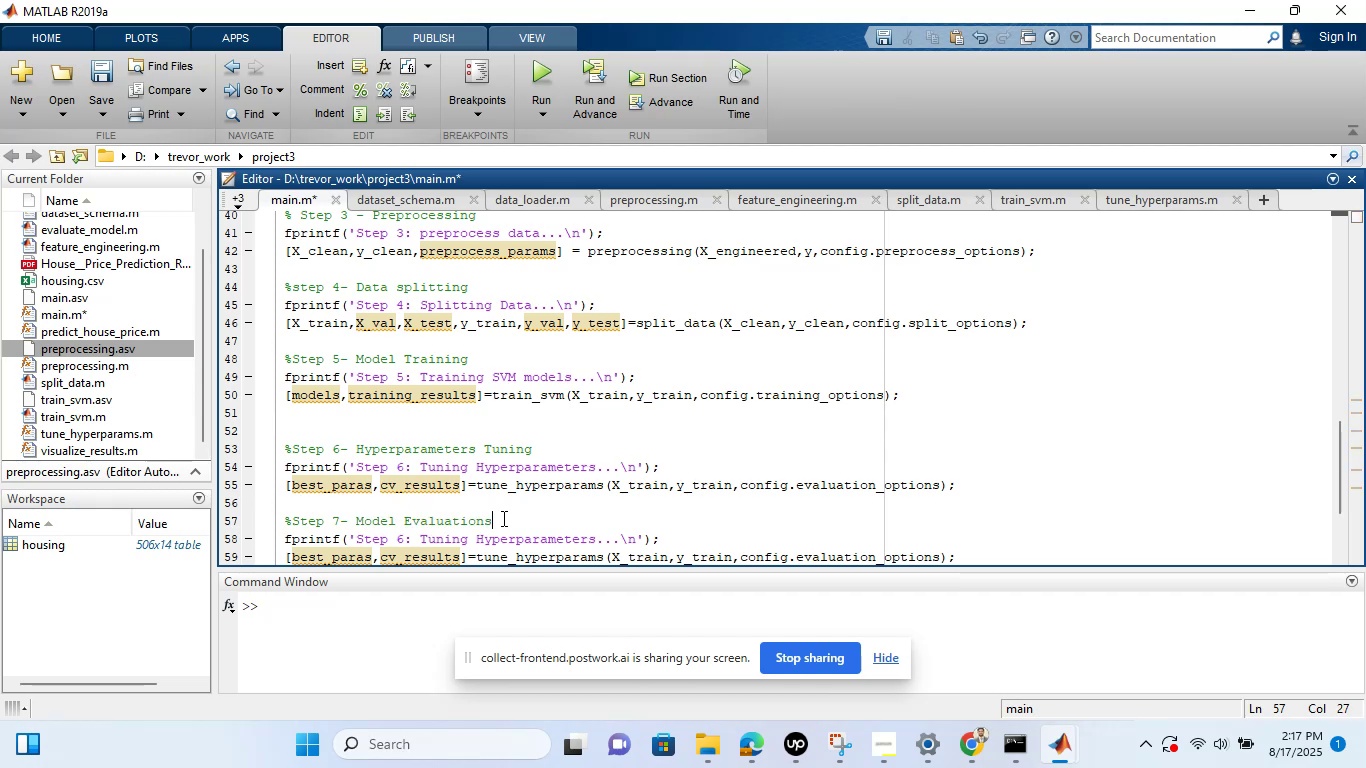 
left_click_drag(start_coordinate=[502, 518], to_coordinate=[357, 519])
 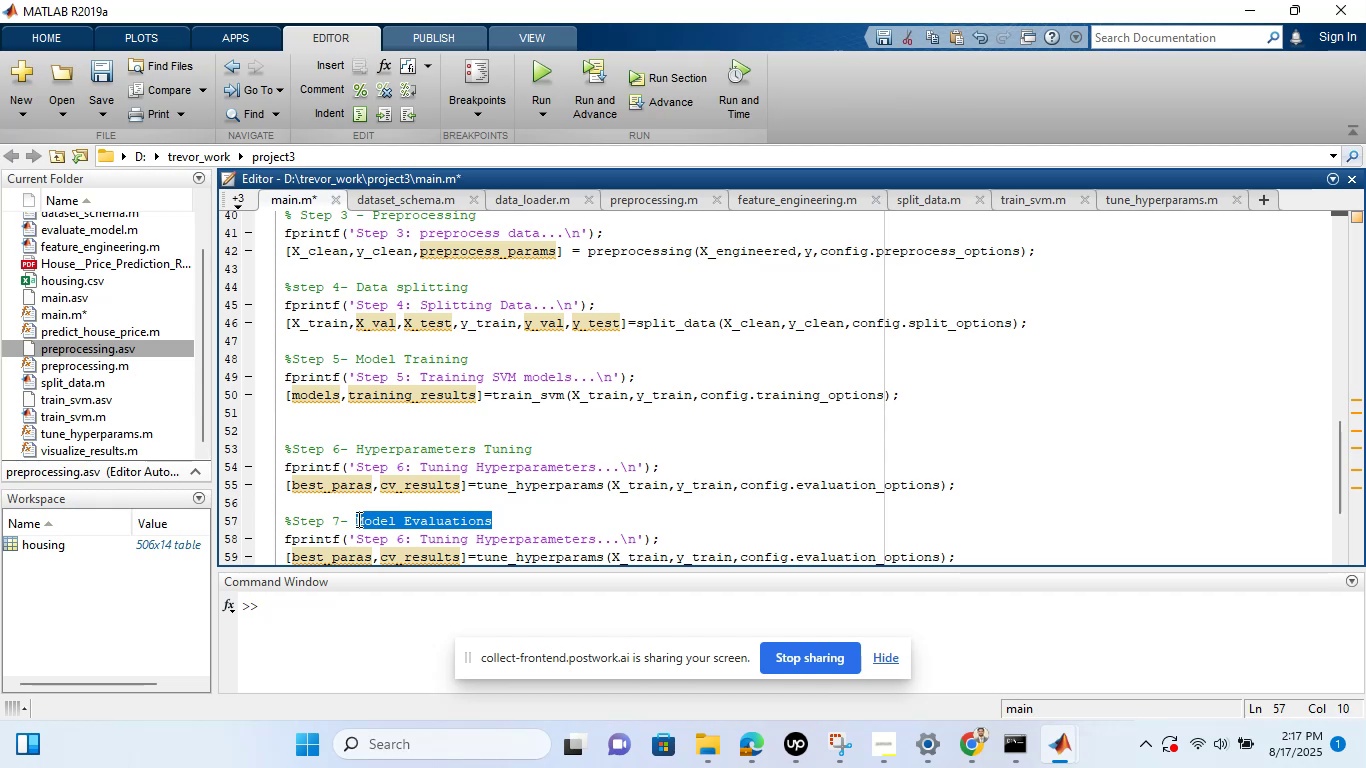 
key(Control+C)
 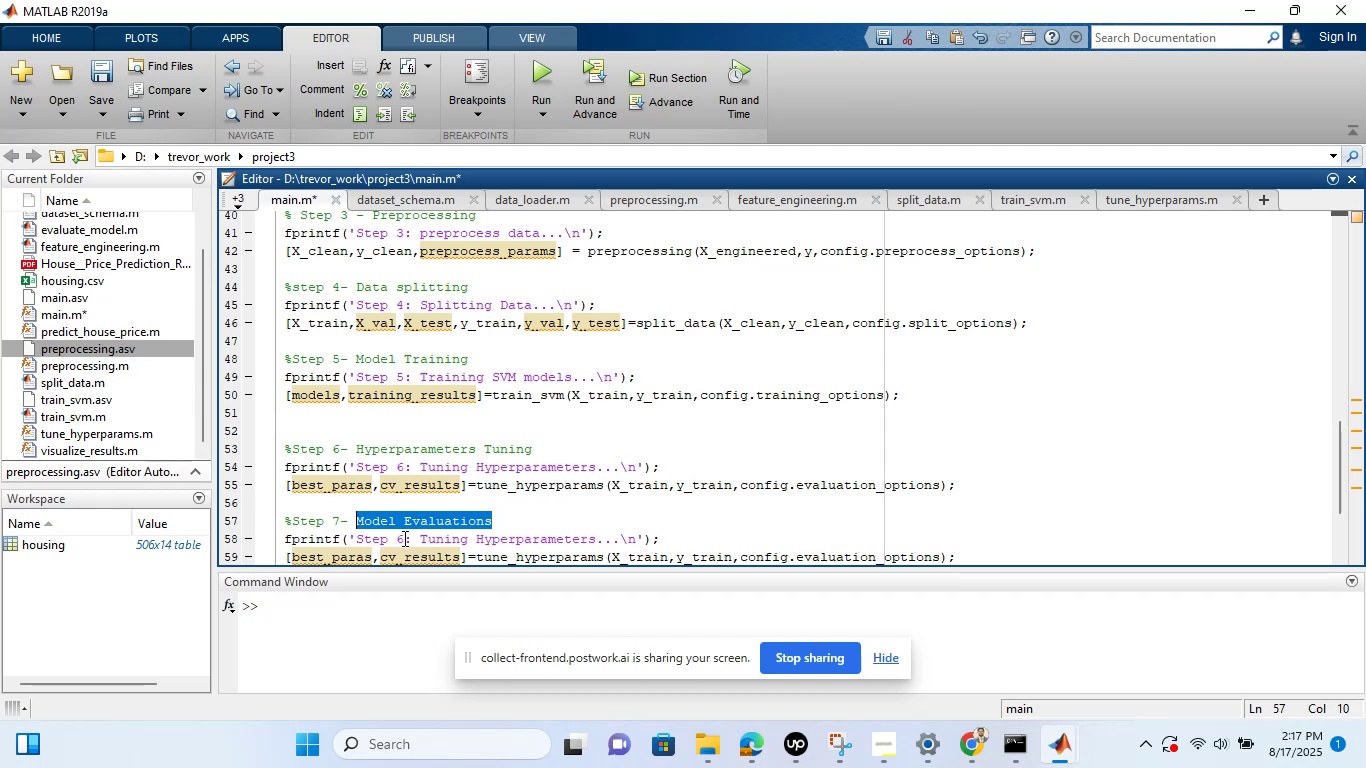 
left_click([403, 538])
 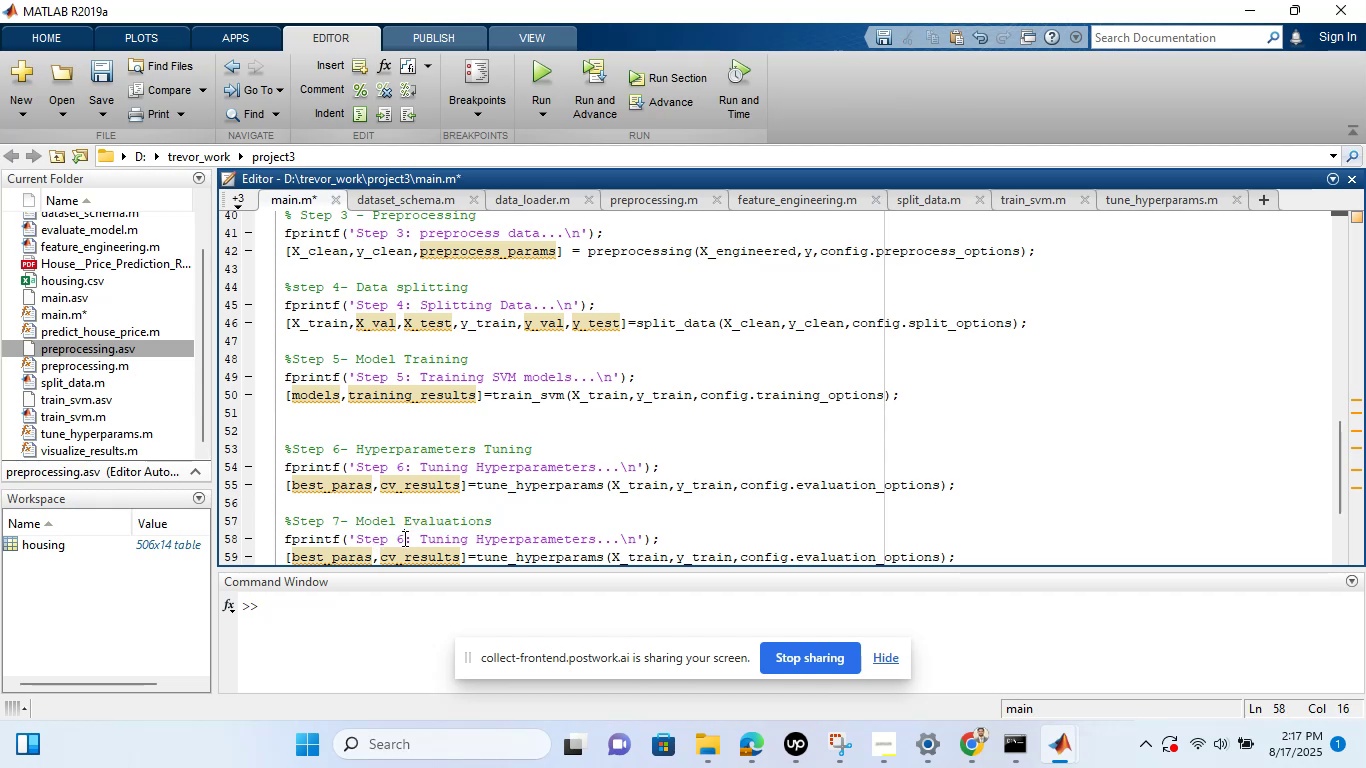 
key(Backspace)
 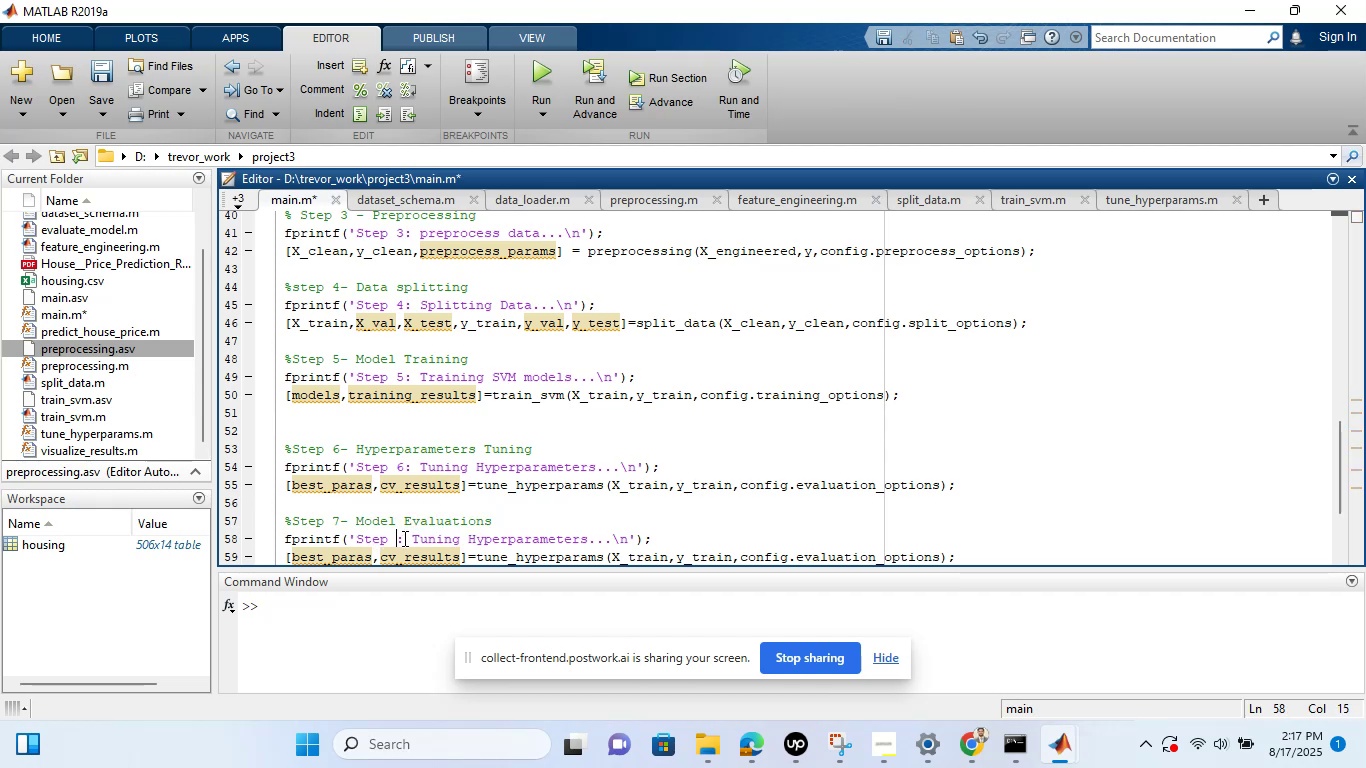 
key(7)
 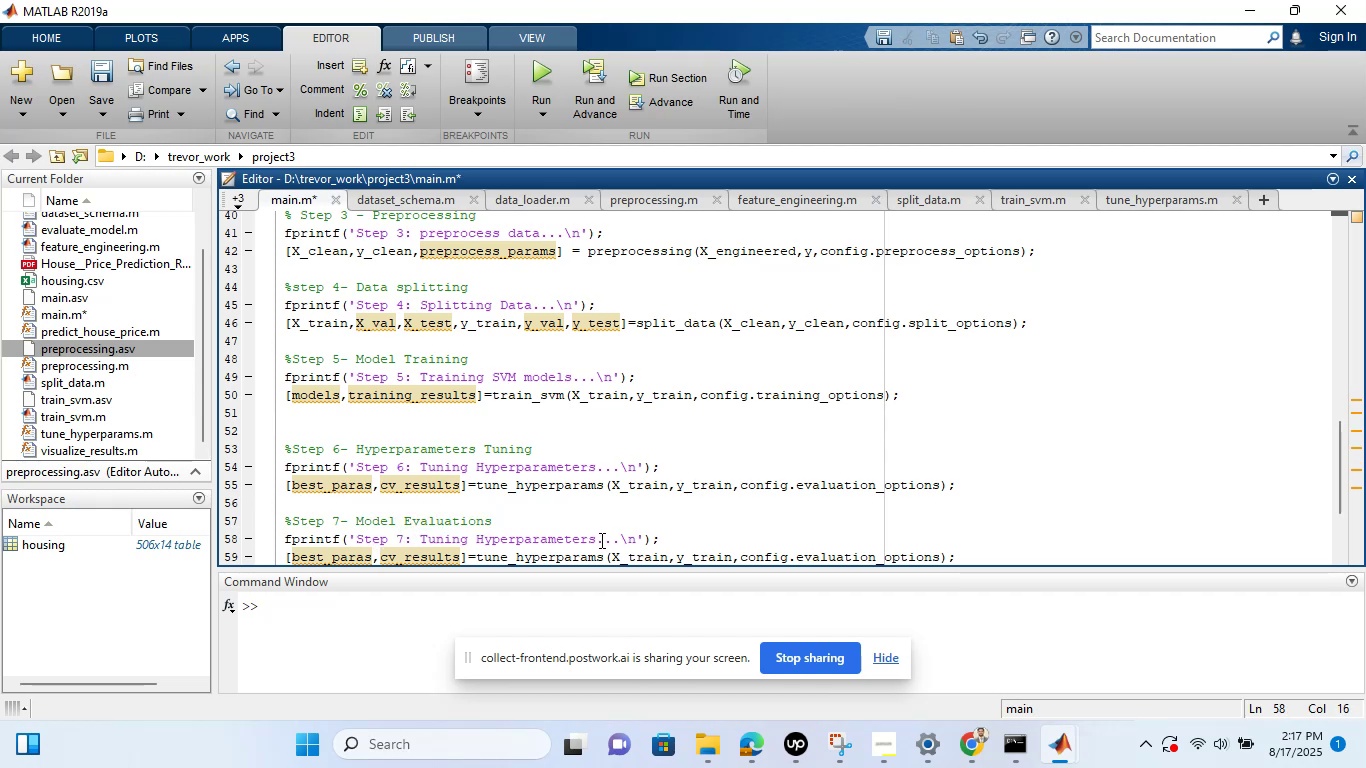 
left_click([597, 540])
 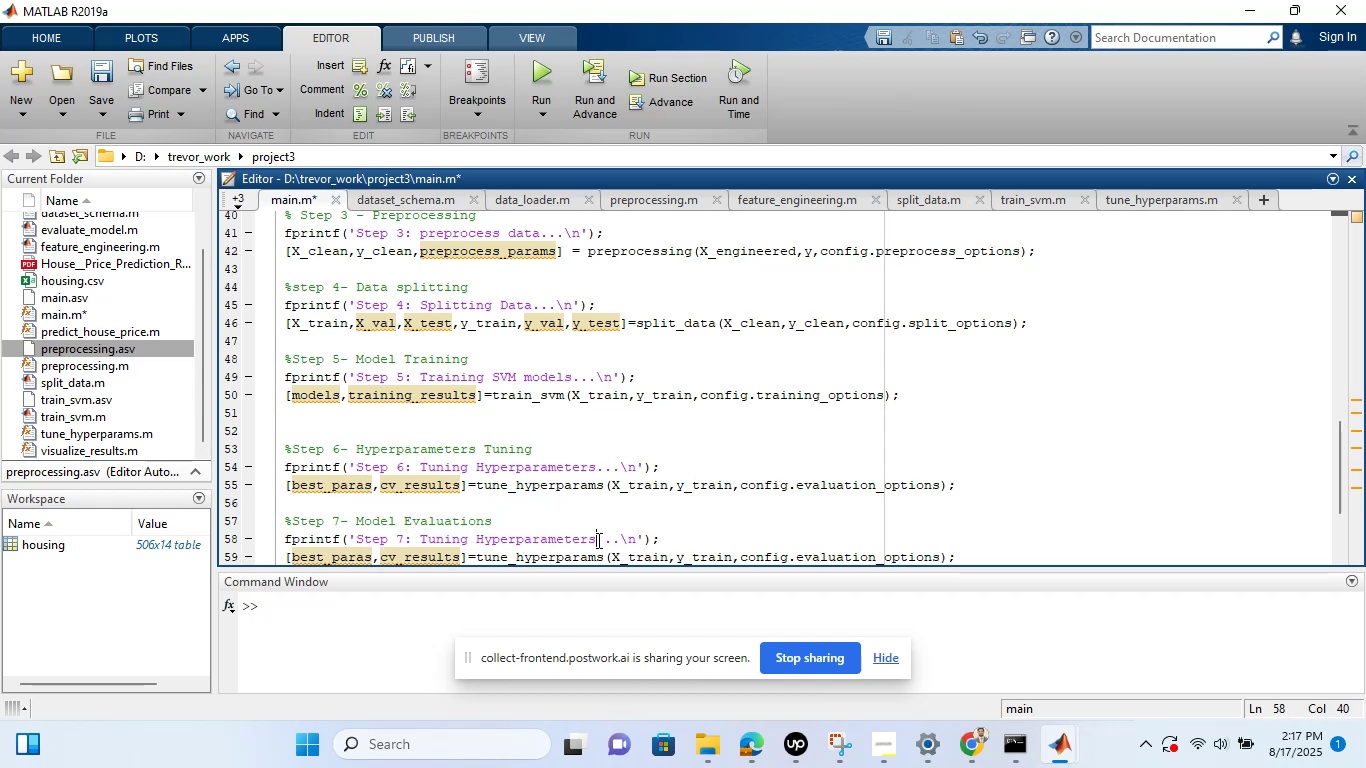 
hold_key(key=Backspace, duration=1.07)
 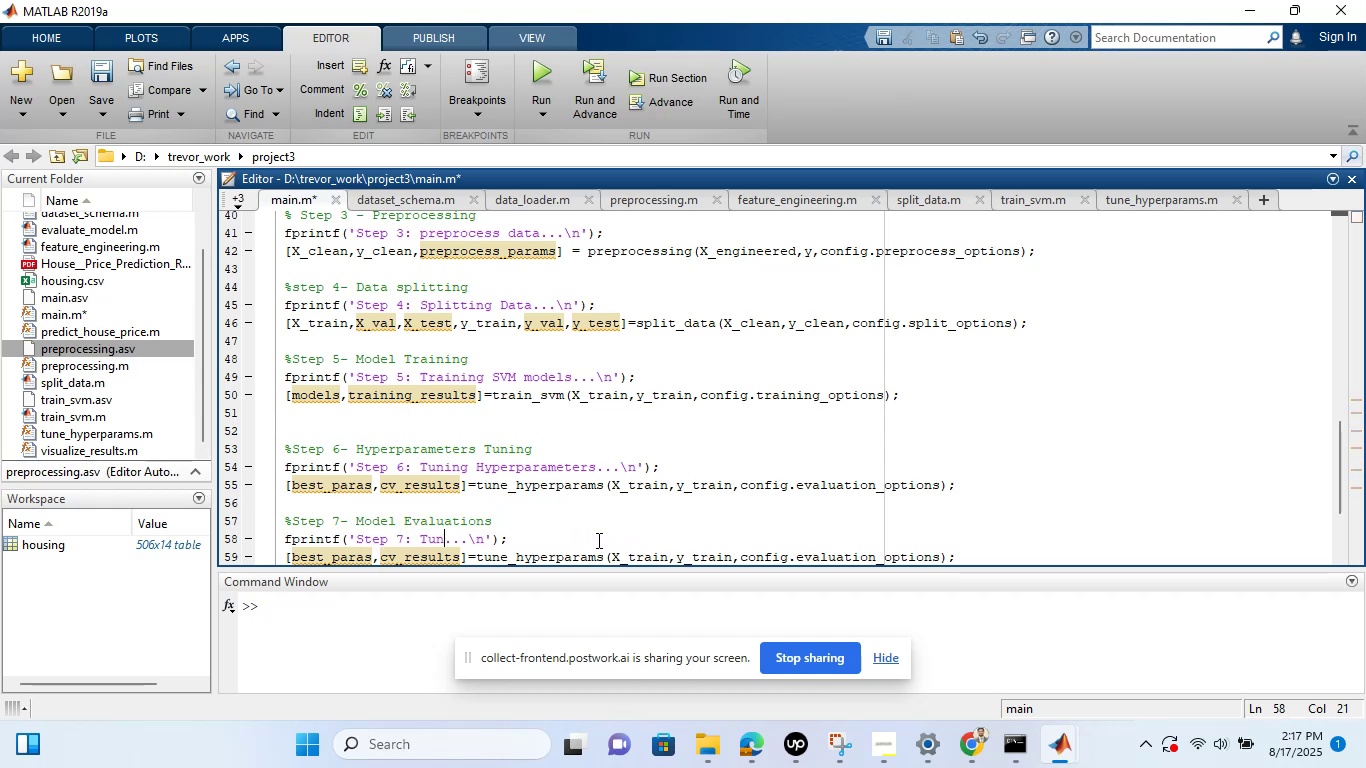 
key(Backspace)
 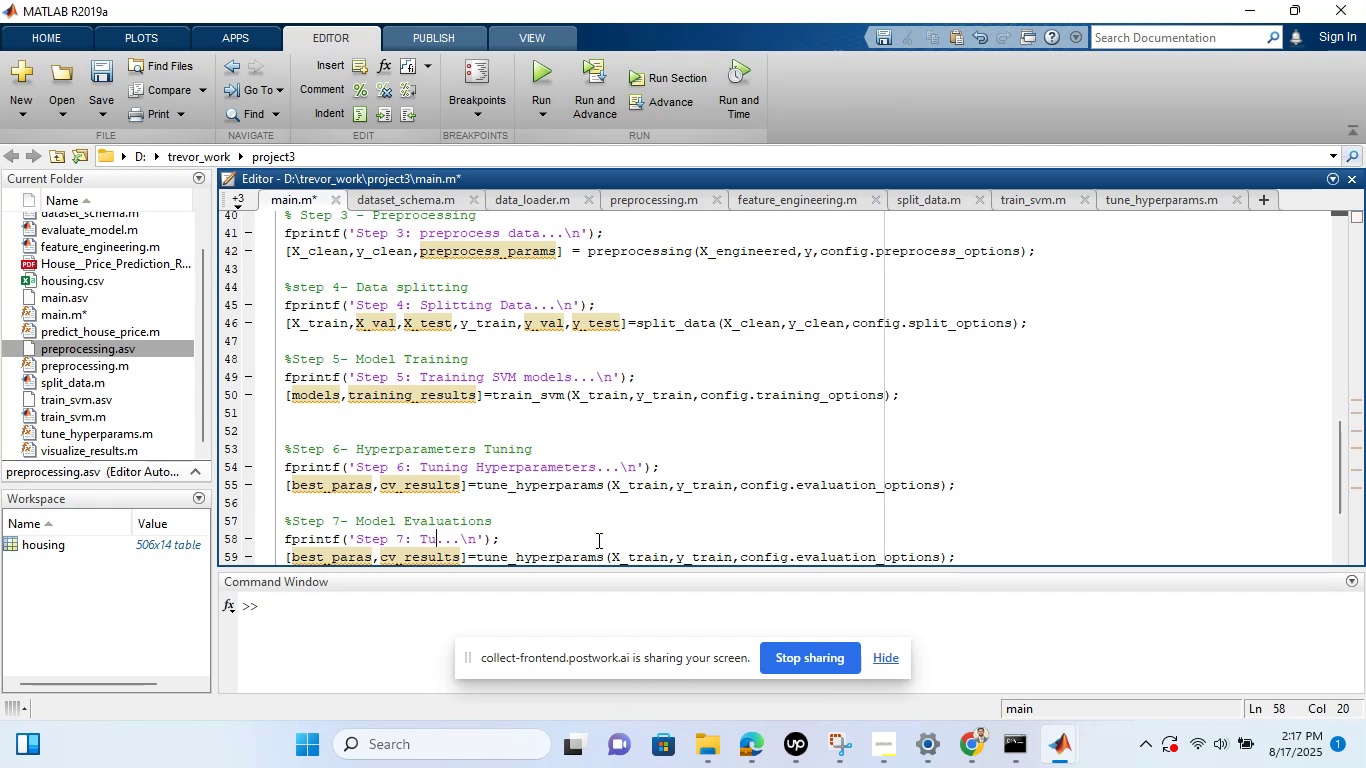 
key(Backspace)
 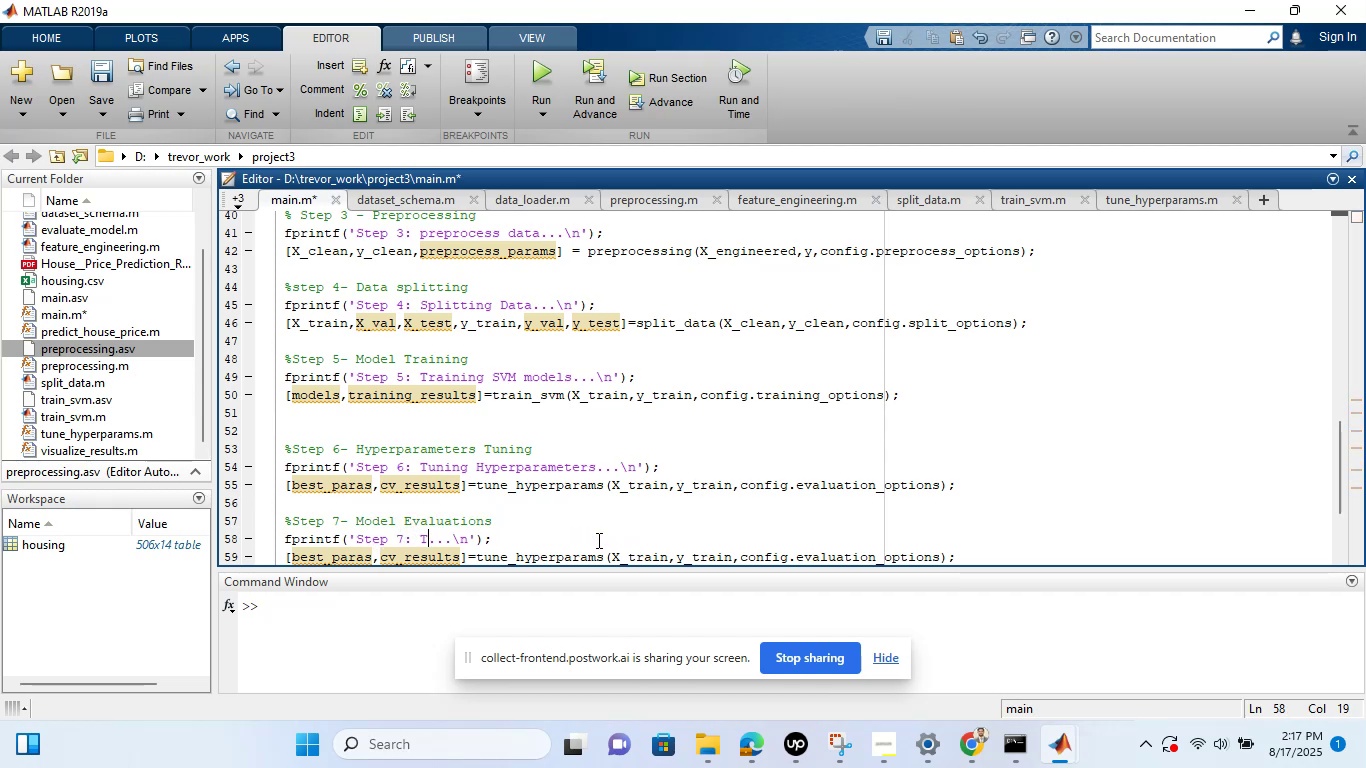 
key(Backspace)
 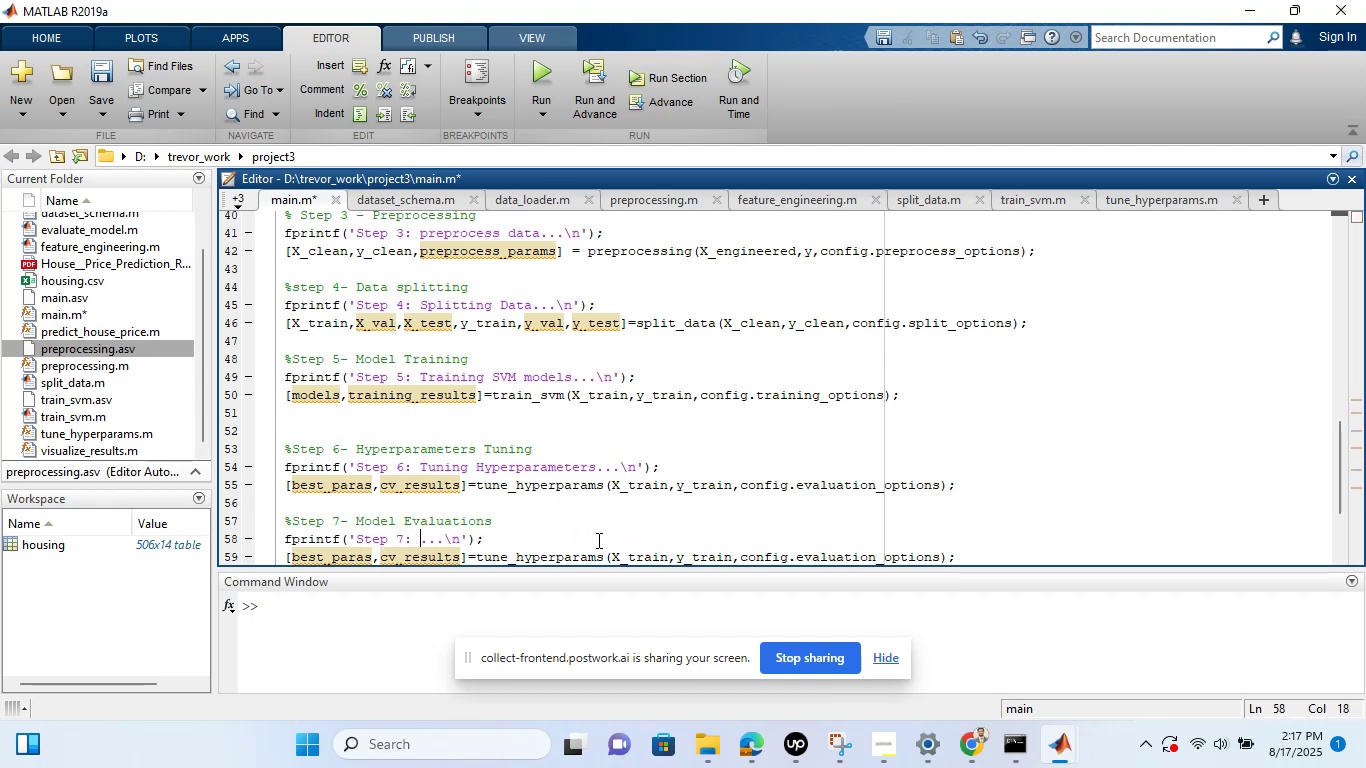 
key(Control+V)
 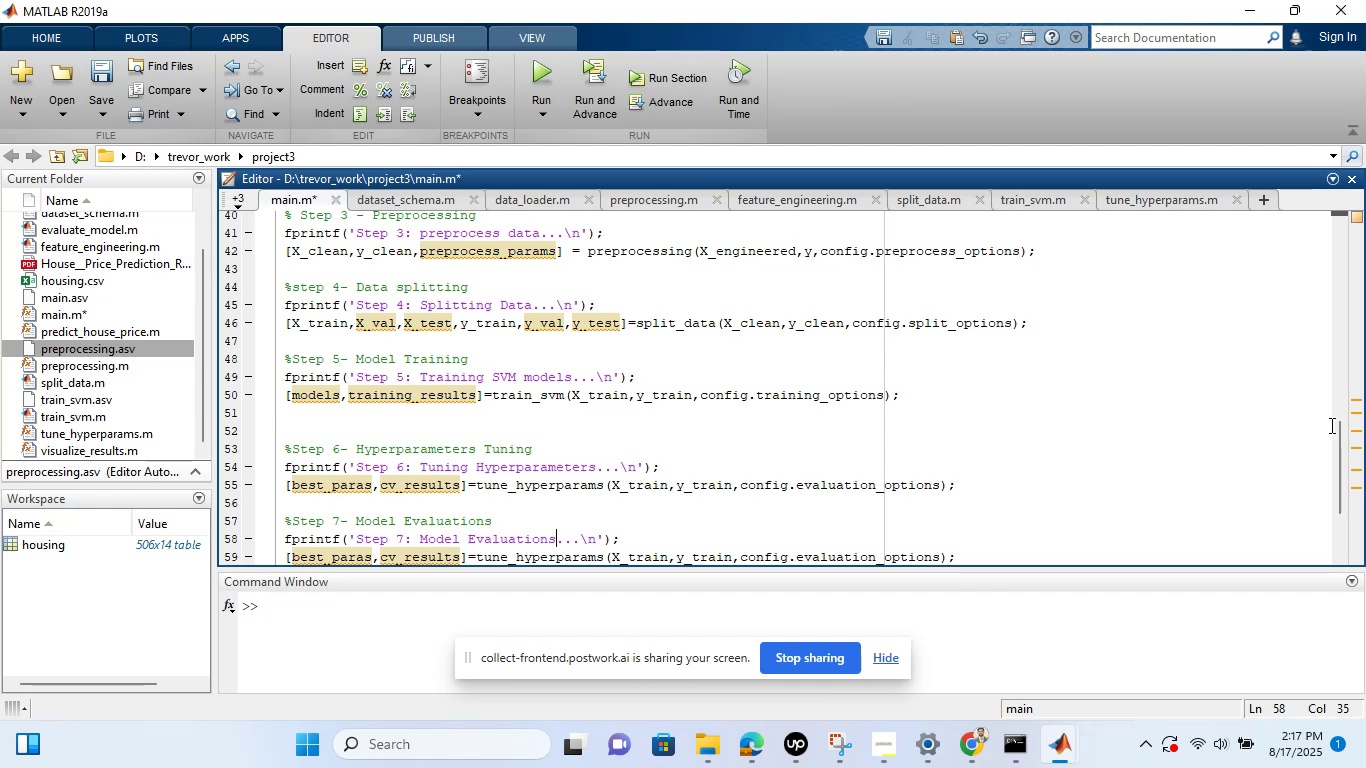 
left_click_drag(start_coordinate=[1336, 426], to_coordinate=[1336, 499])
 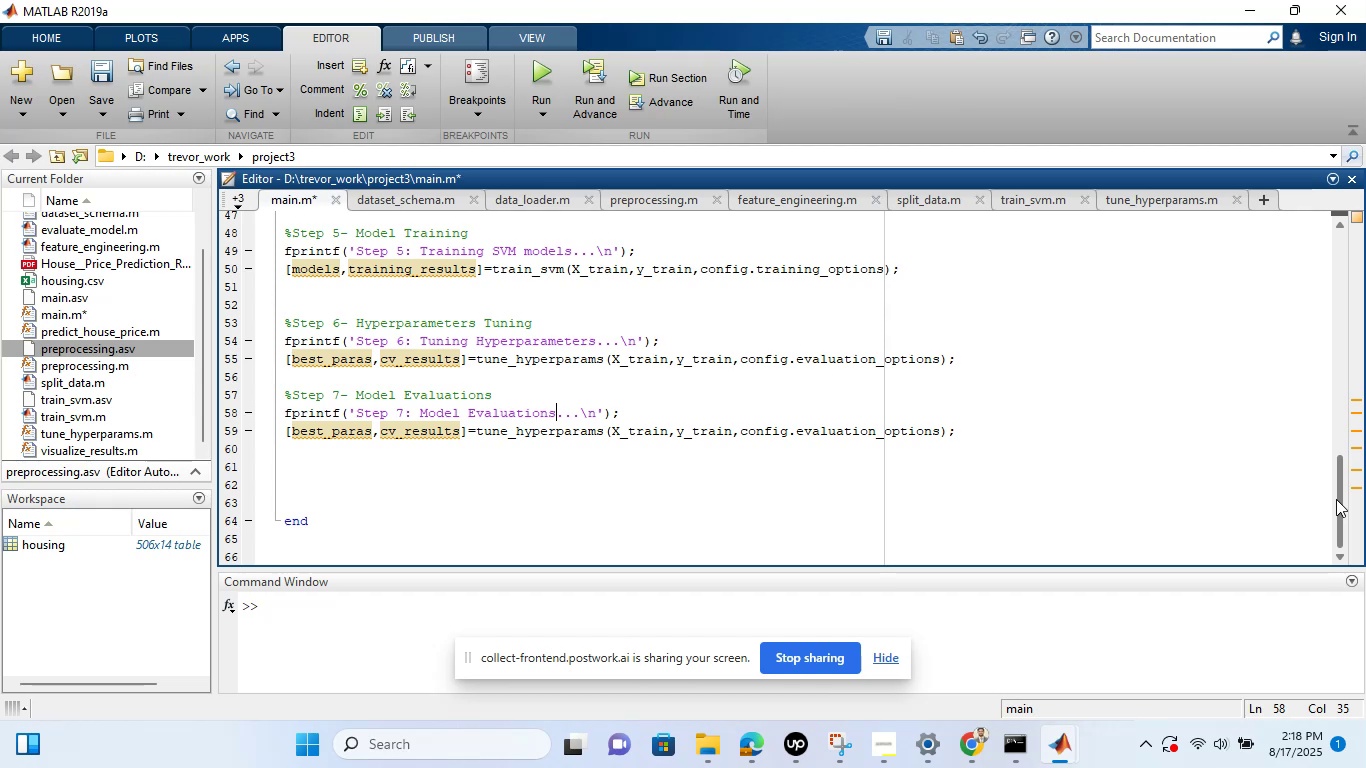 
wait(13.36)
 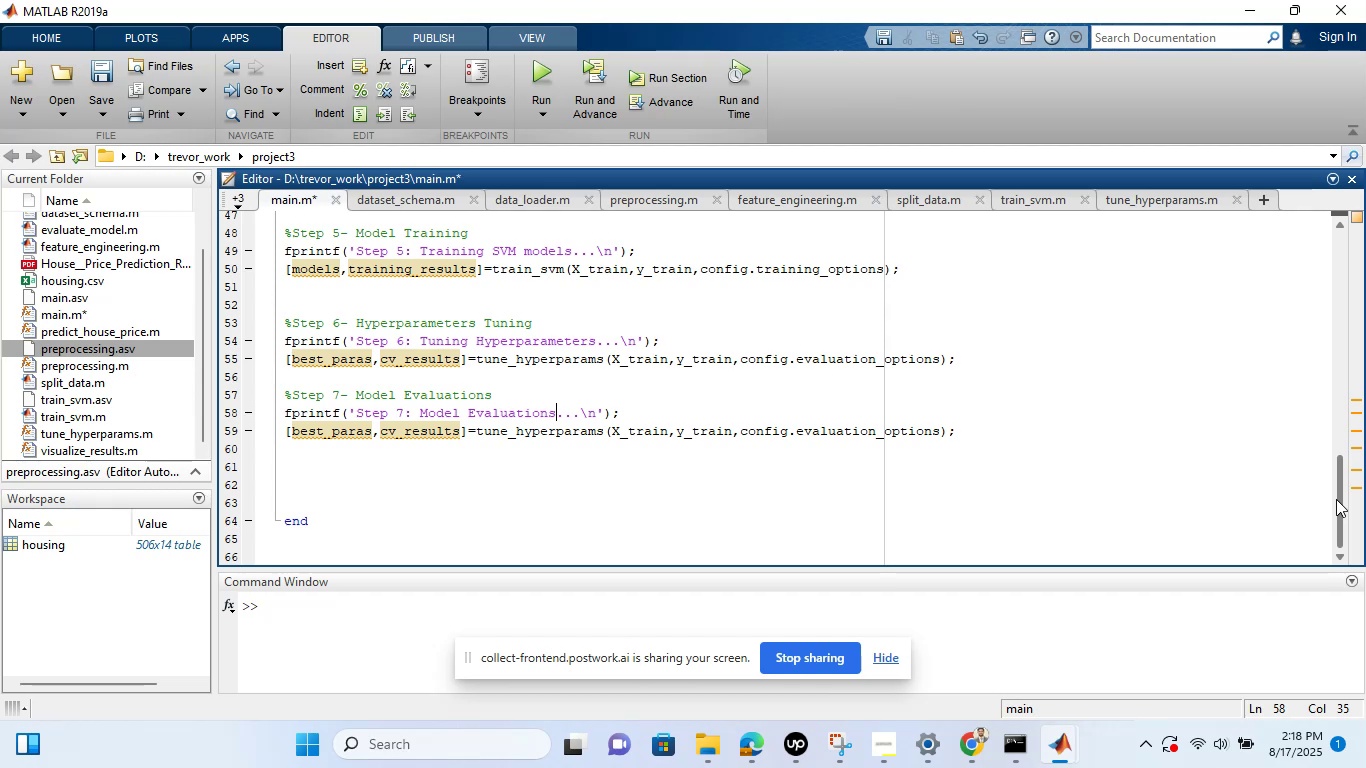 
left_click([373, 429])
 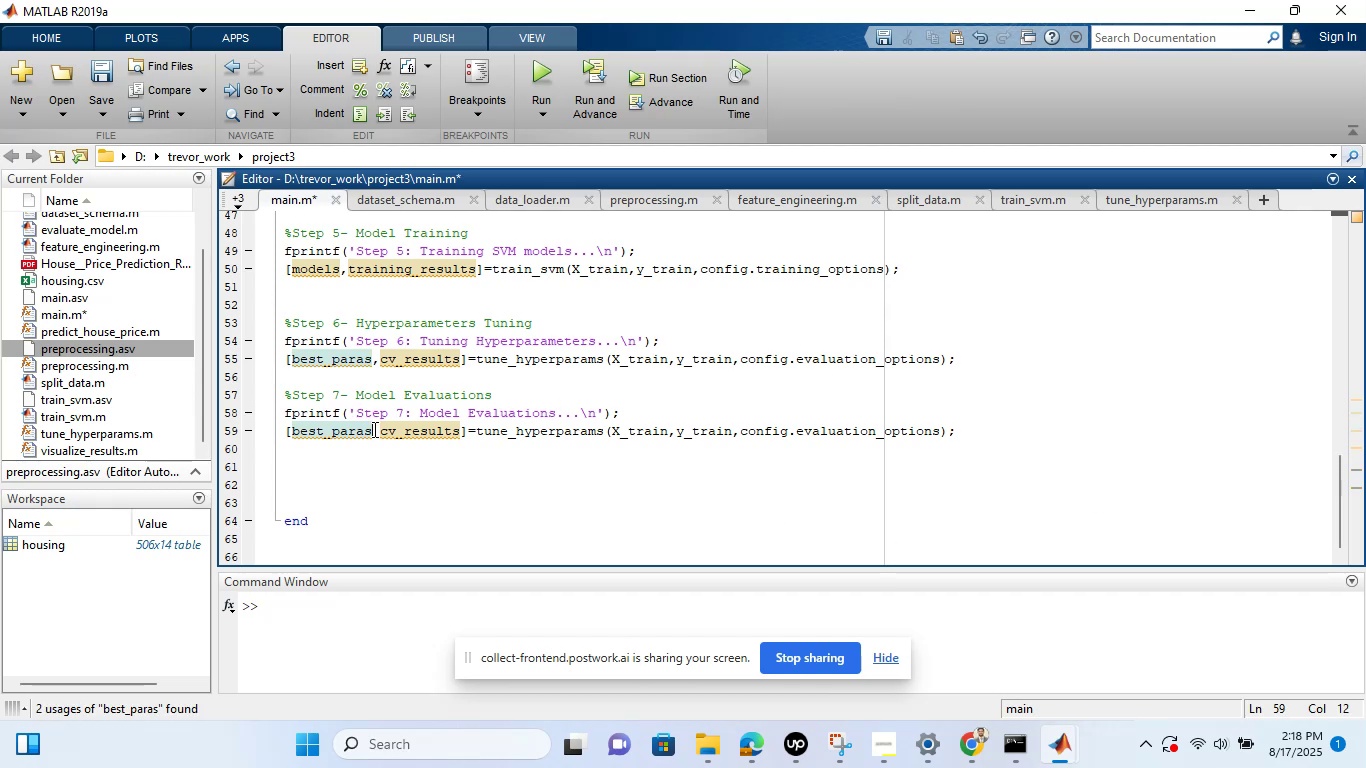 
key(Backspace)
key(Backspace)
key(Backspace)
key(Backspace)
key(Backspace)
key(Backspace)
key(Backspace)
key(Backspace)
key(Backspace)
key(Backspace)
type(metrics)
 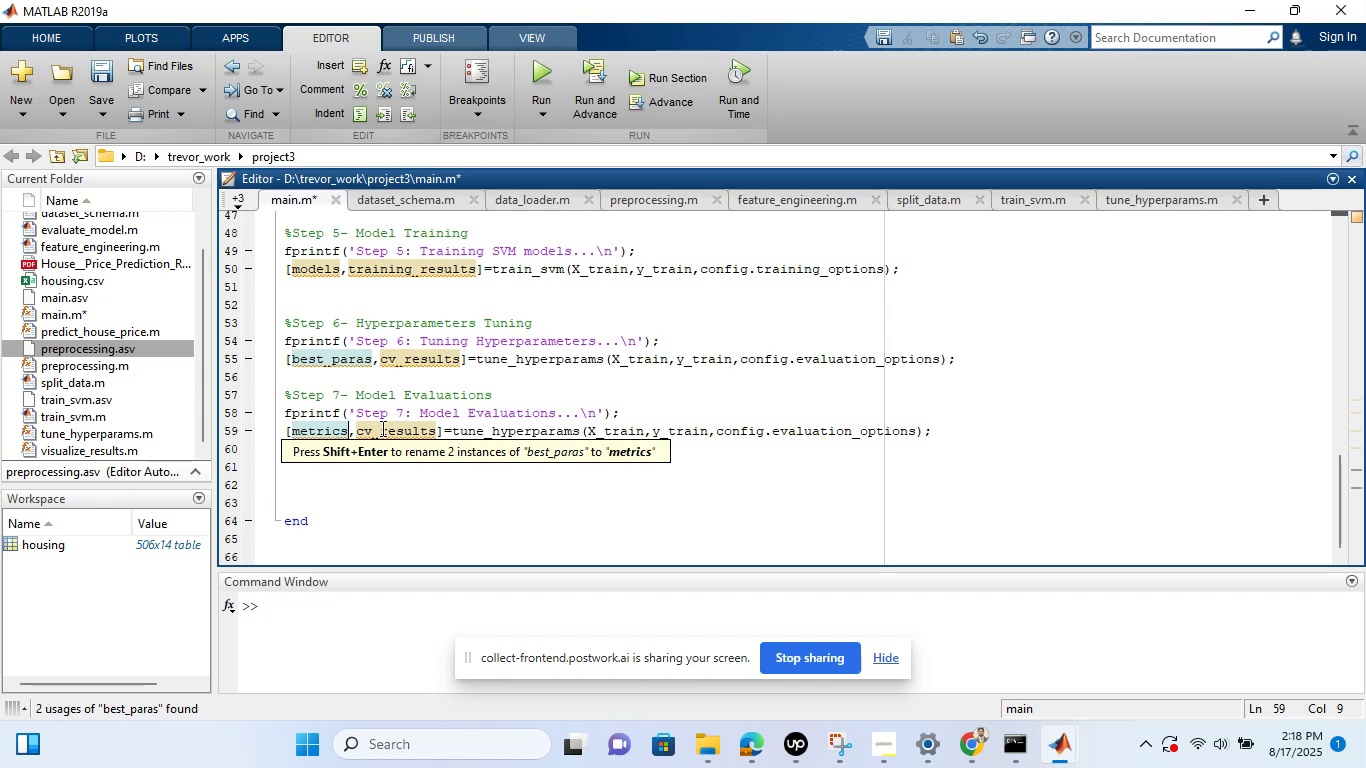 
wait(6.02)
 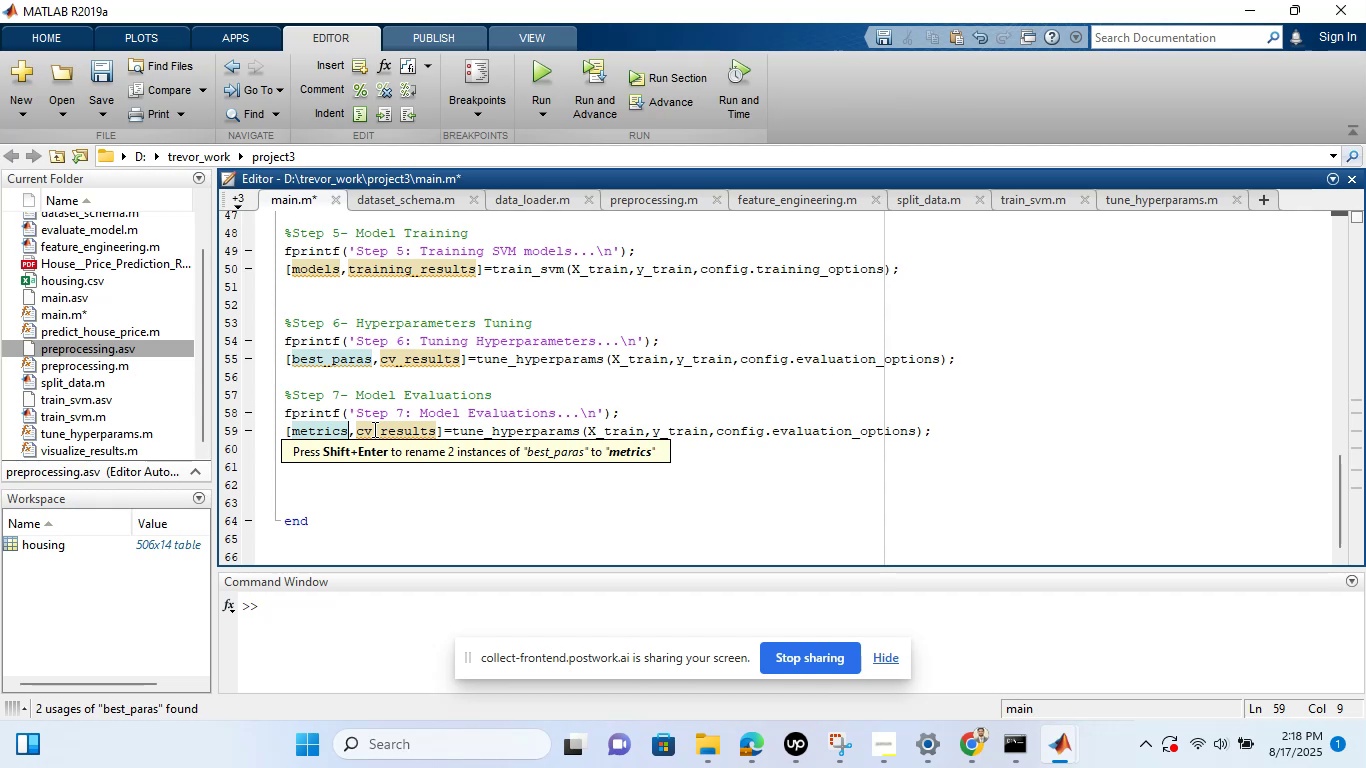 
left_click([431, 427])
 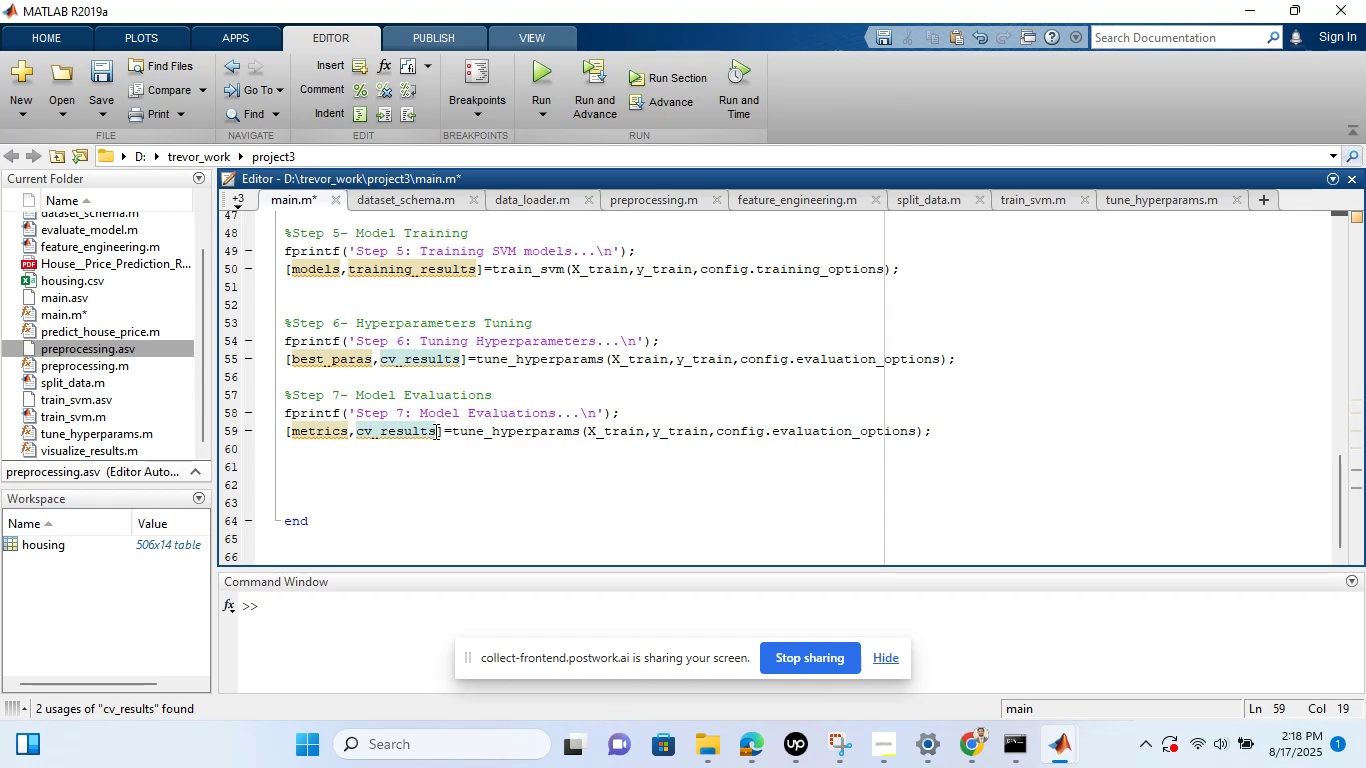 
left_click([434, 431])
 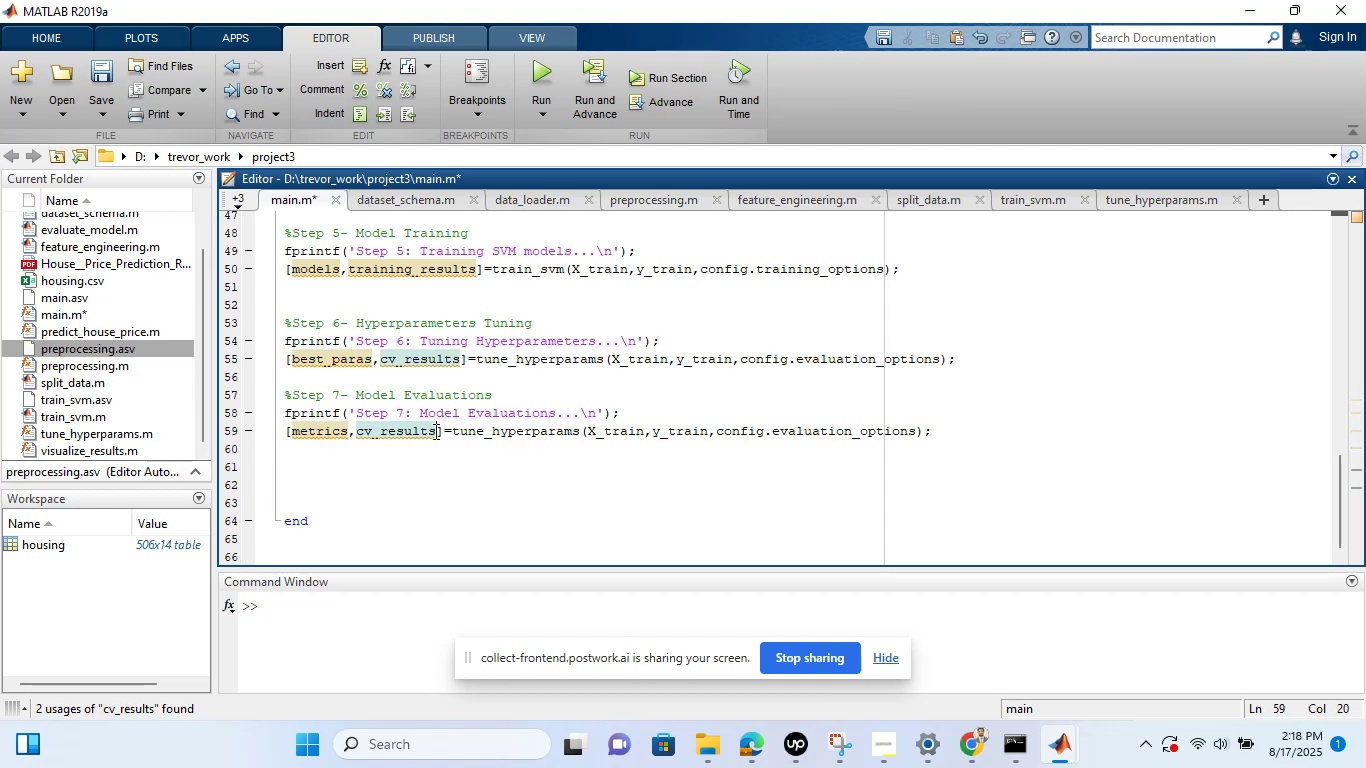 
key(Backspace)
key(Backspace)
key(Backspace)
key(Backspace)
key(Backspace)
key(Backspace)
key(Backspace)
key(Backspace)
key(Backspace)
key(Backspace)
type(confusion_matrices)
 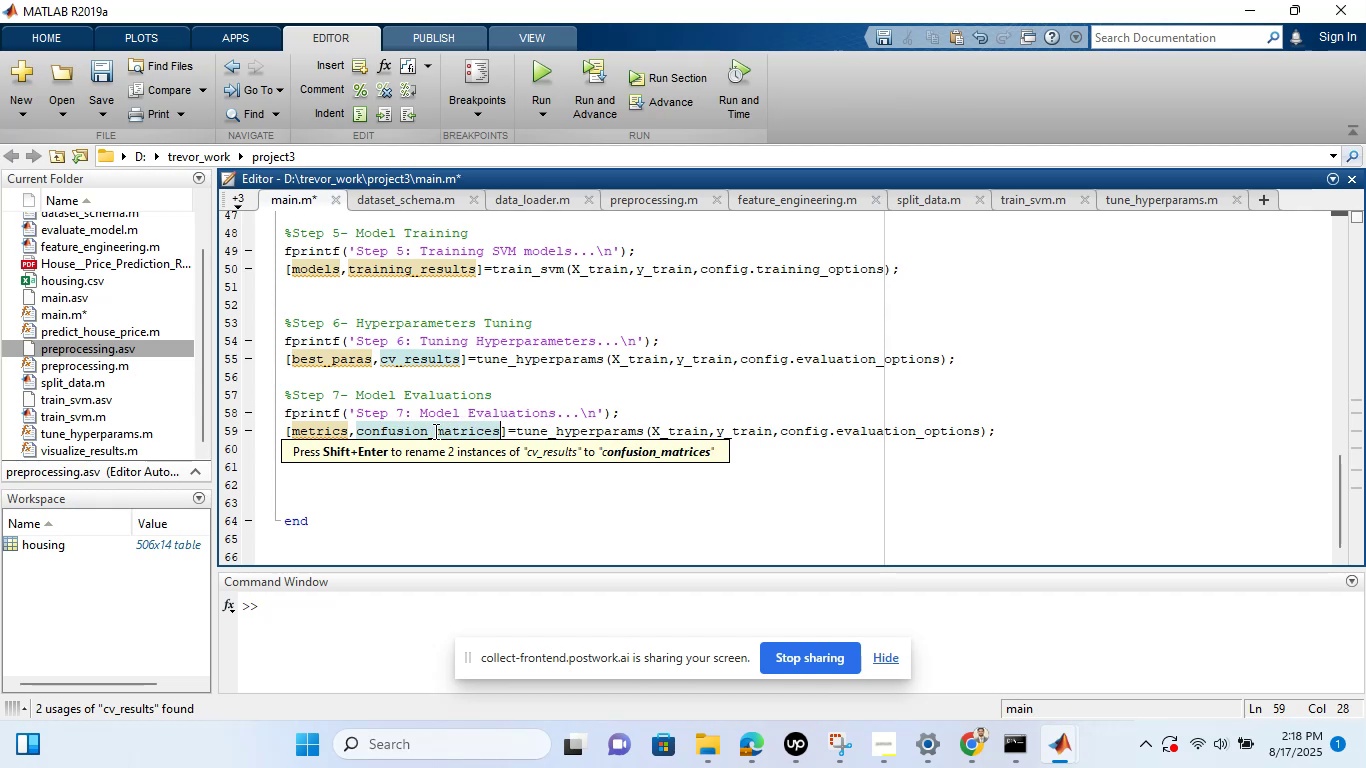 
wait(5.99)
 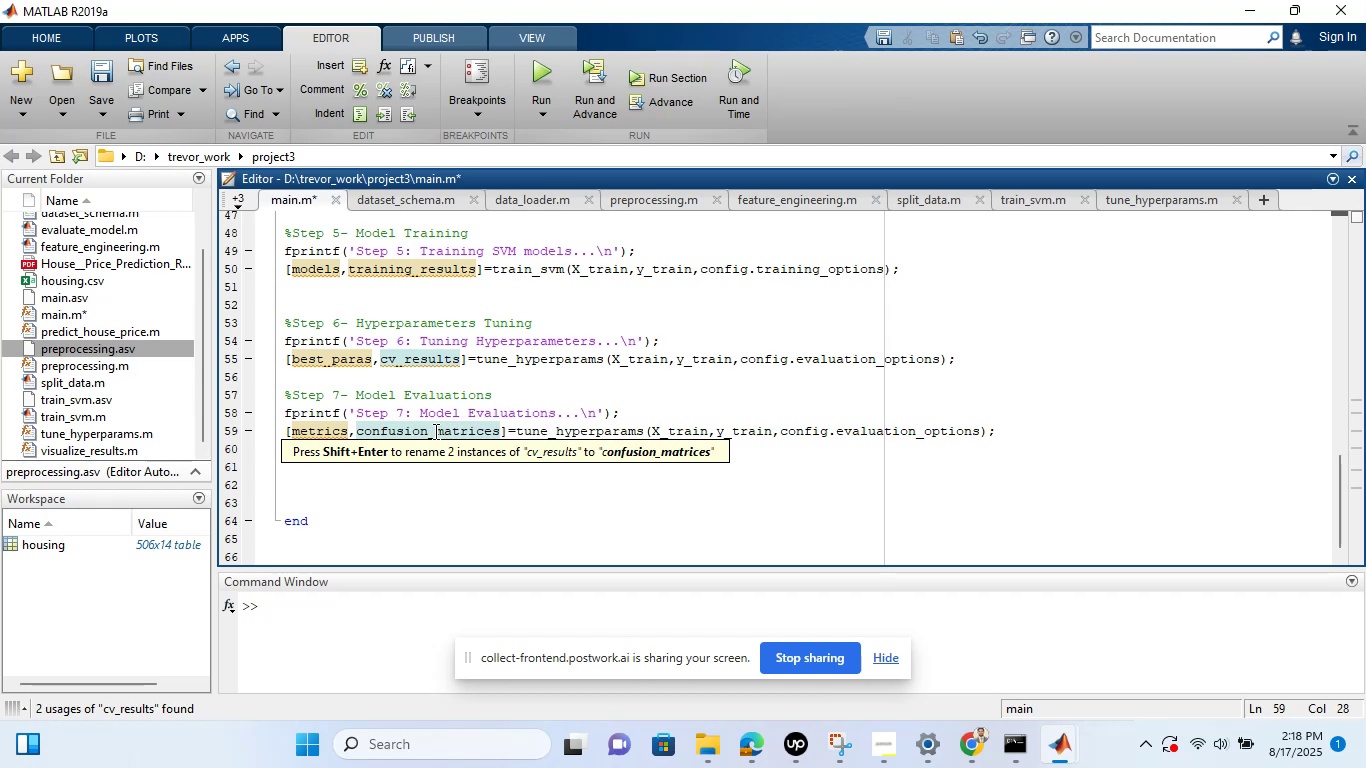 
left_click([642, 433])
 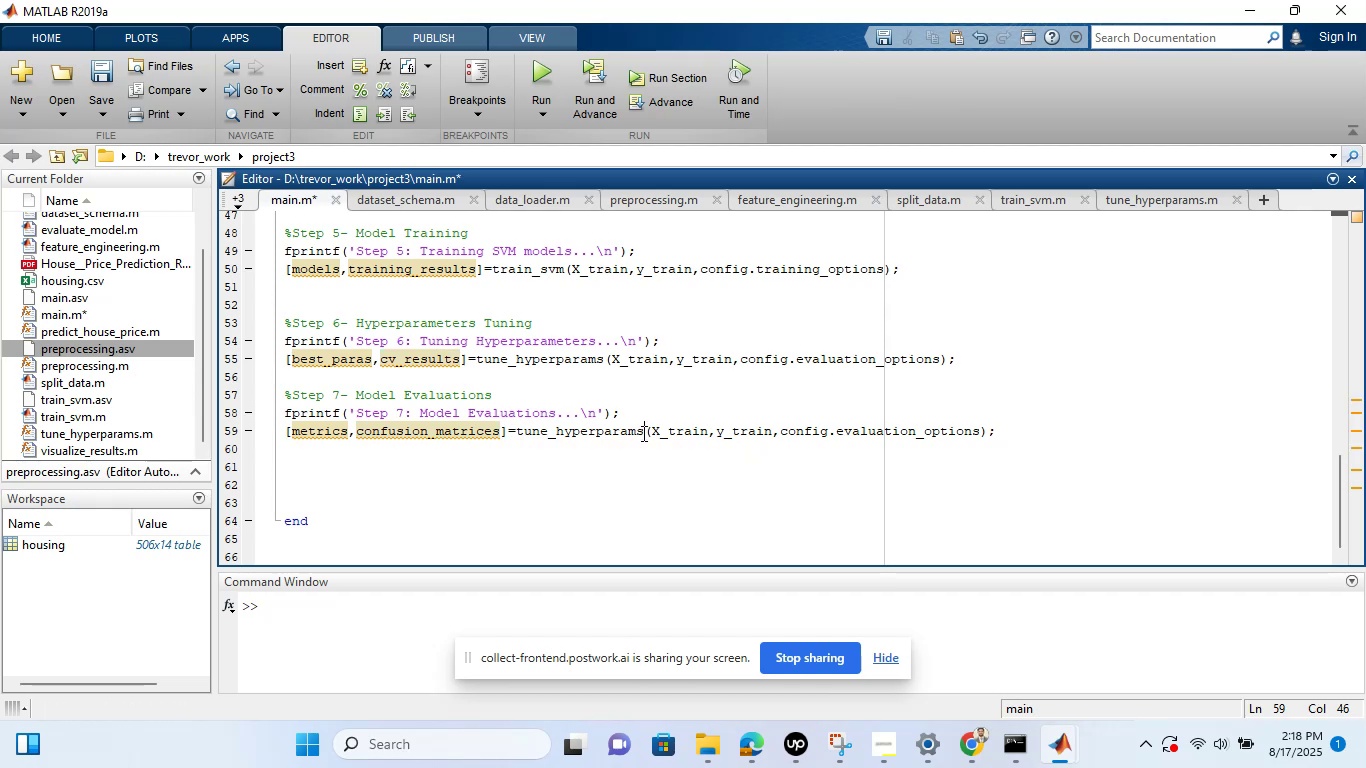 
key(Backspace)
key(Backspace)
key(Backspace)
key(Backspace)
key(Backspace)
key(Backspace)
key(Backspace)
key(Backspace)
key(Backspace)
key(Backspace)
type(evaluate)
 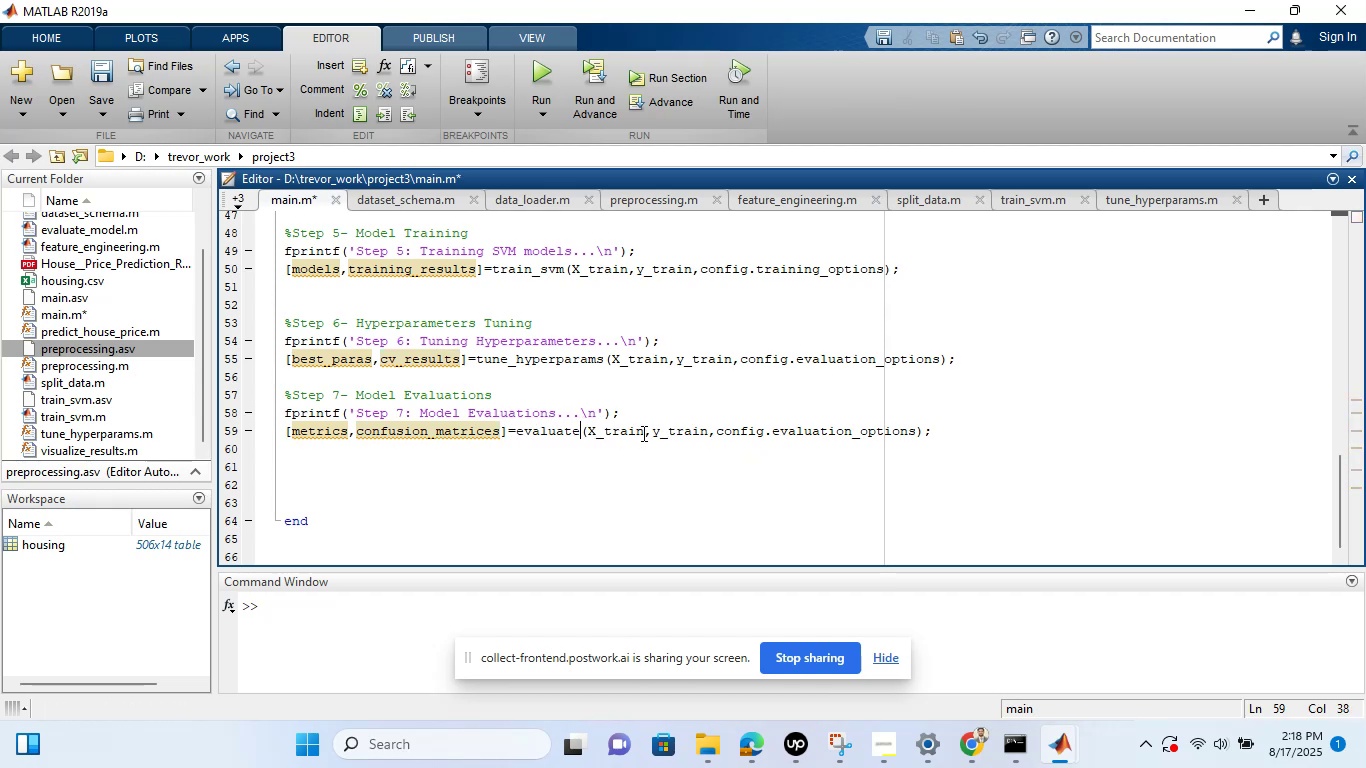 
type(_model)
 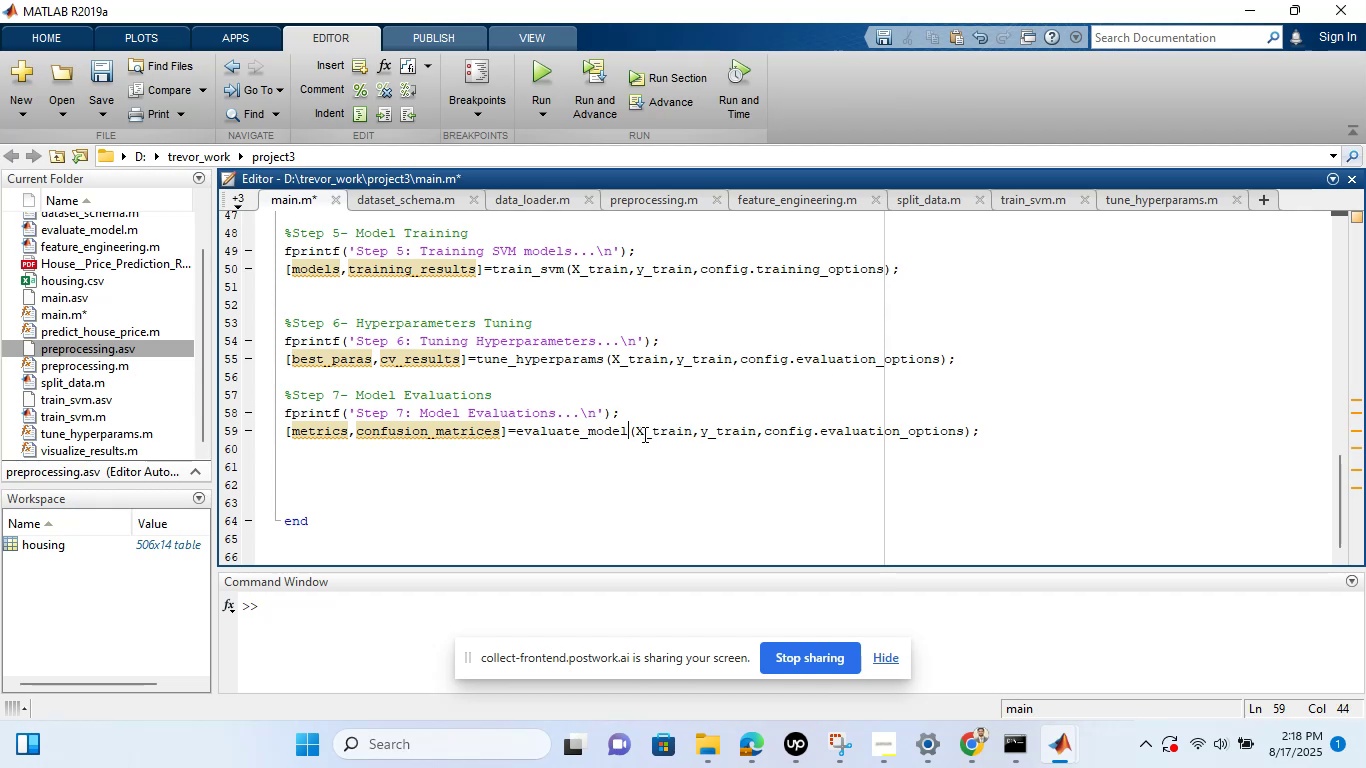 
wait(6.54)
 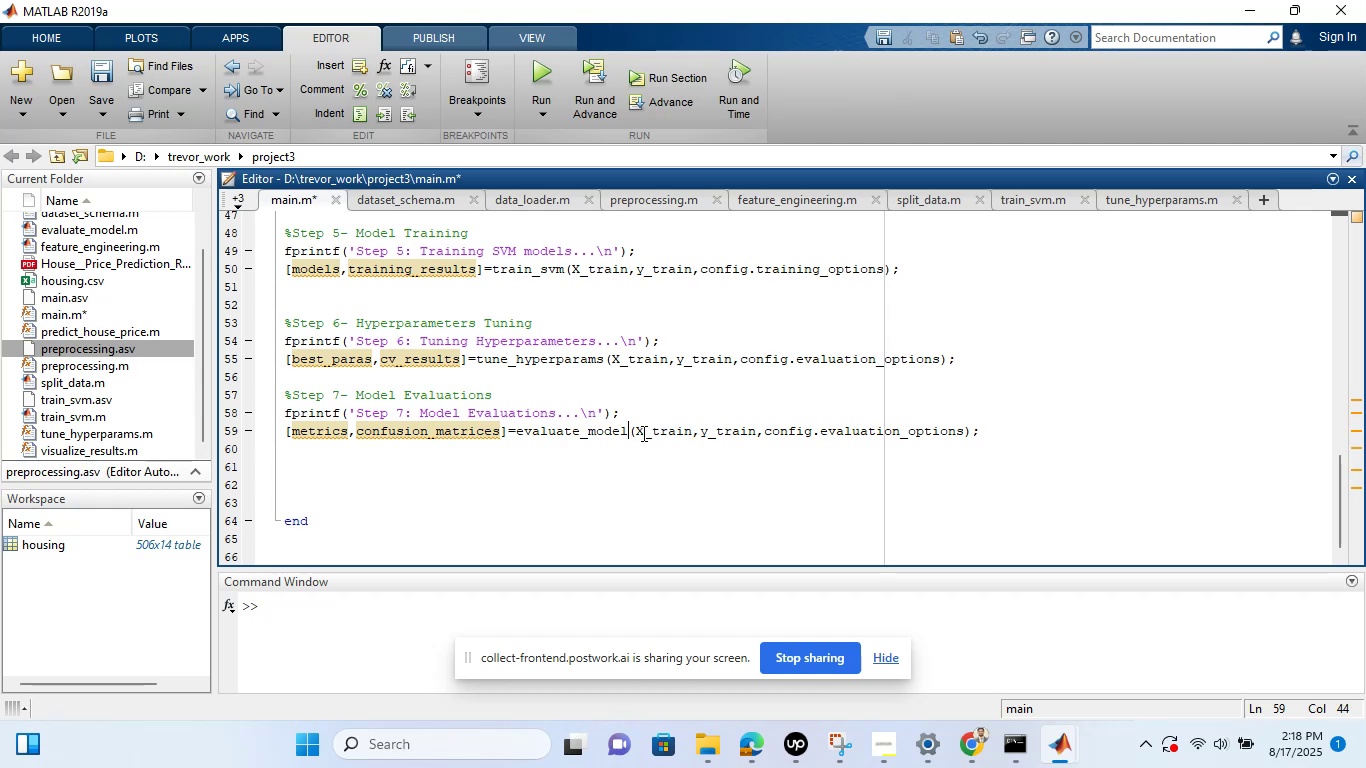 
left_click([691, 431])
 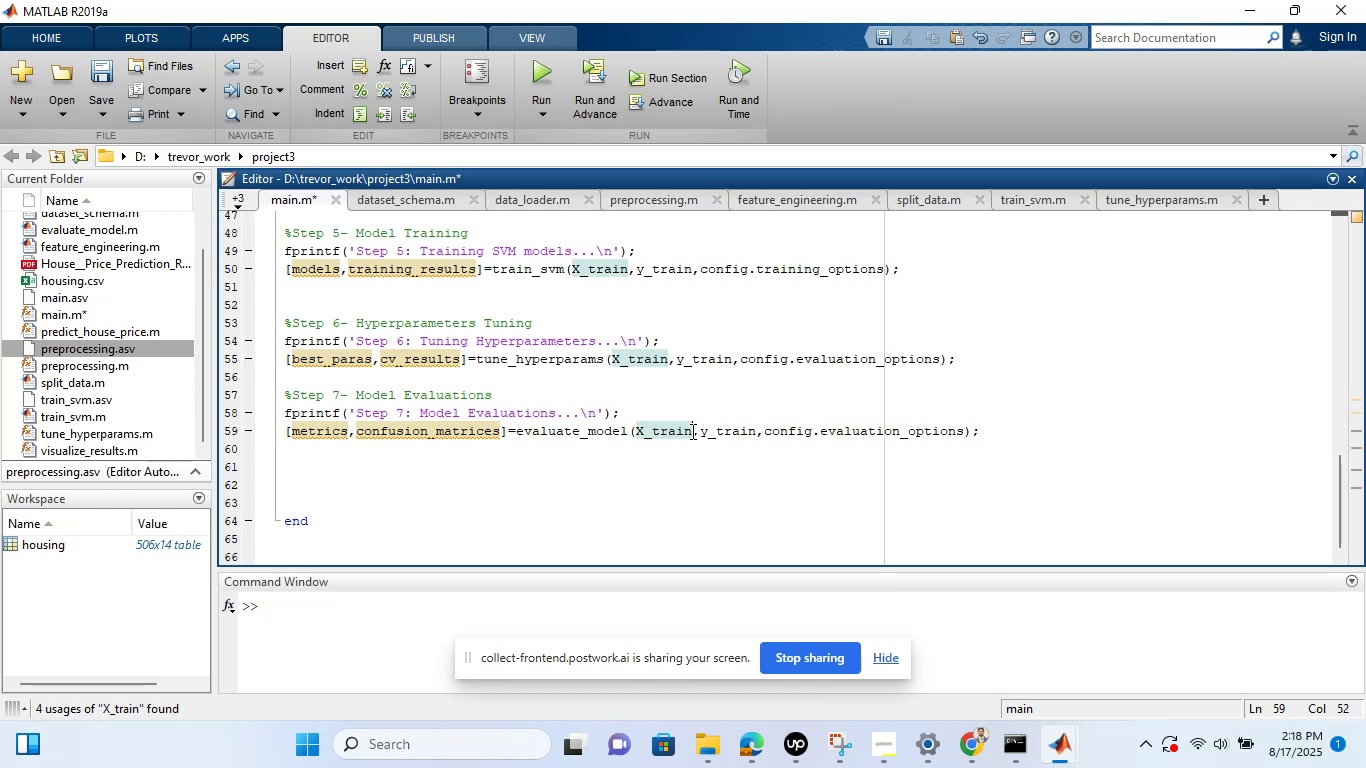 
key(Backspace)
key(Backspace)
key(Backspace)
key(Backspace)
key(Backspace)
key(Backspace)
key(Backspace)
type(models)
 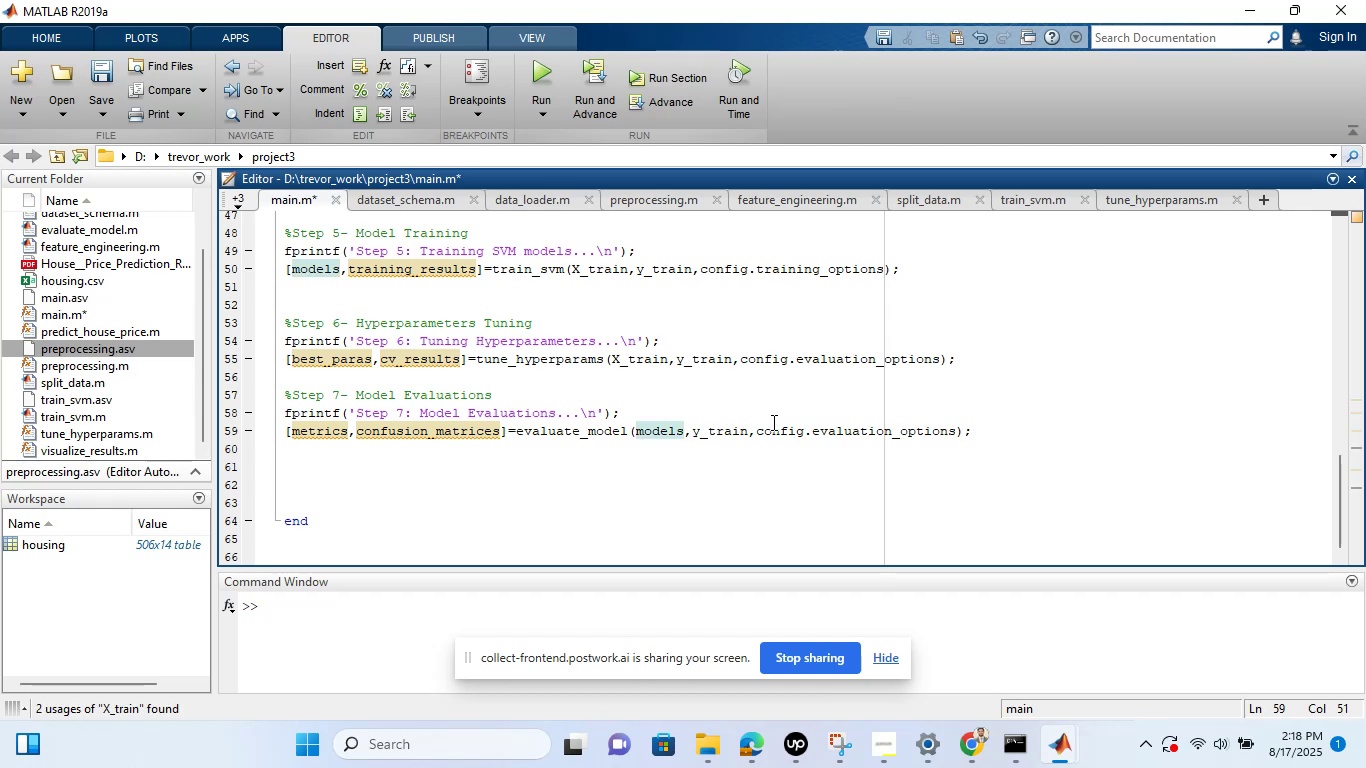 
left_click([745, 432])
 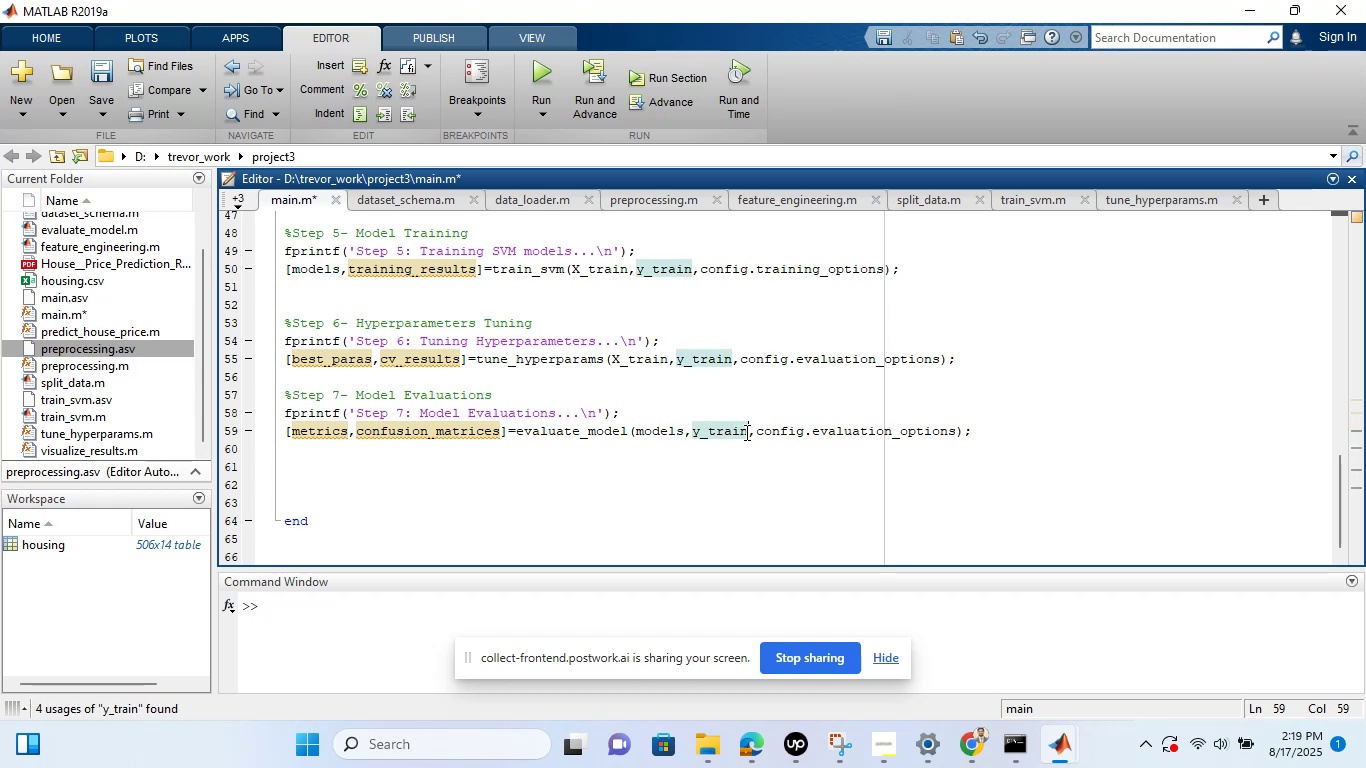 
key(Backspace)
key(Backspace)
key(Backspace)
key(Backspace)
key(Backspace)
key(Backspace)
key(Backspace)
type(X_val)
 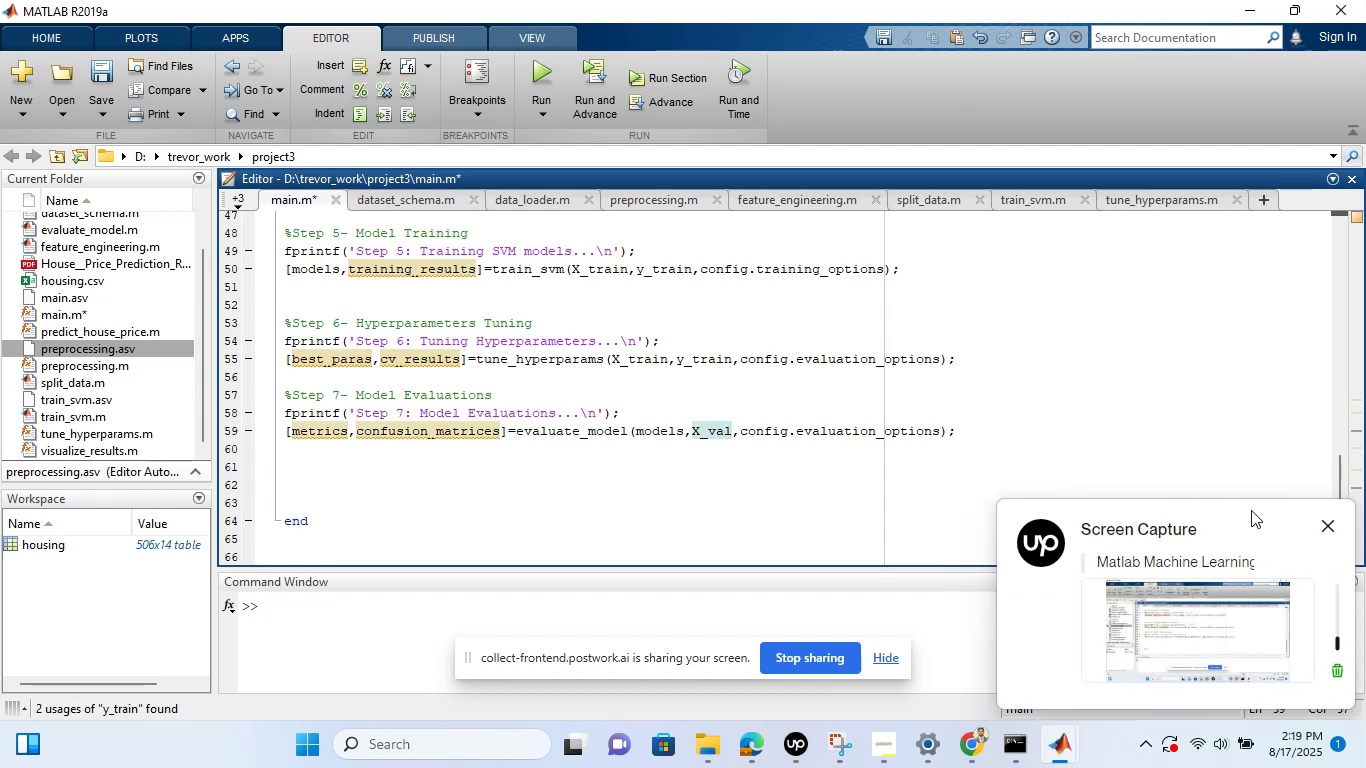 
left_click([1323, 527])
 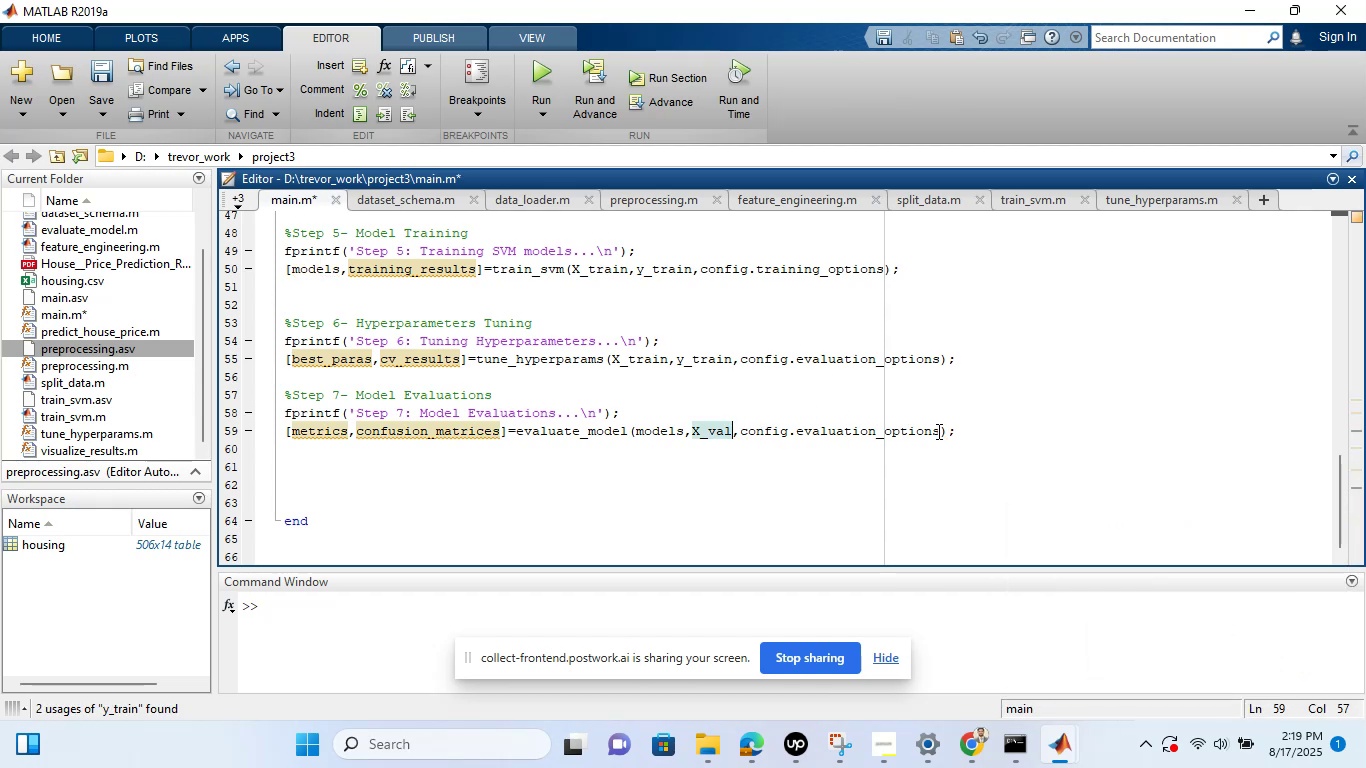 
left_click([937, 431])
 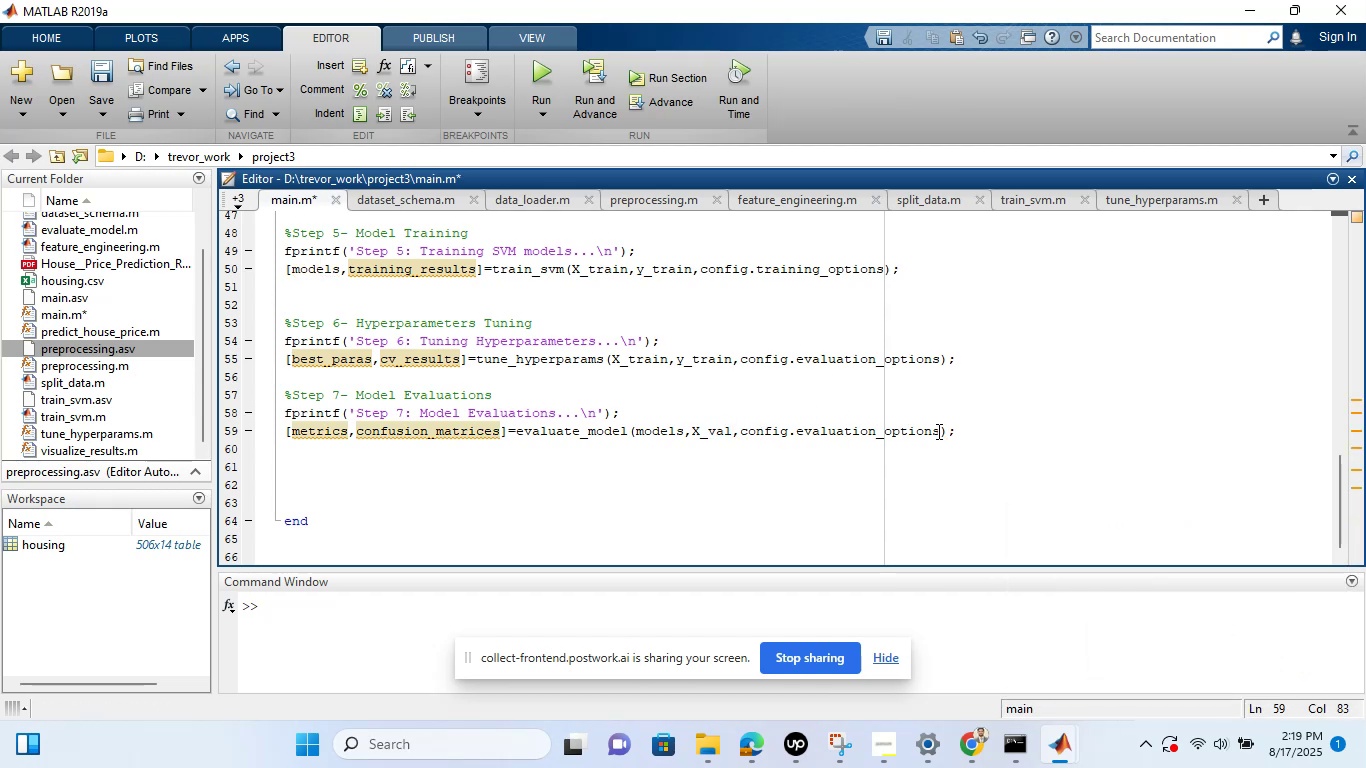 
hold_key(key=Backspace, duration=1.14)
 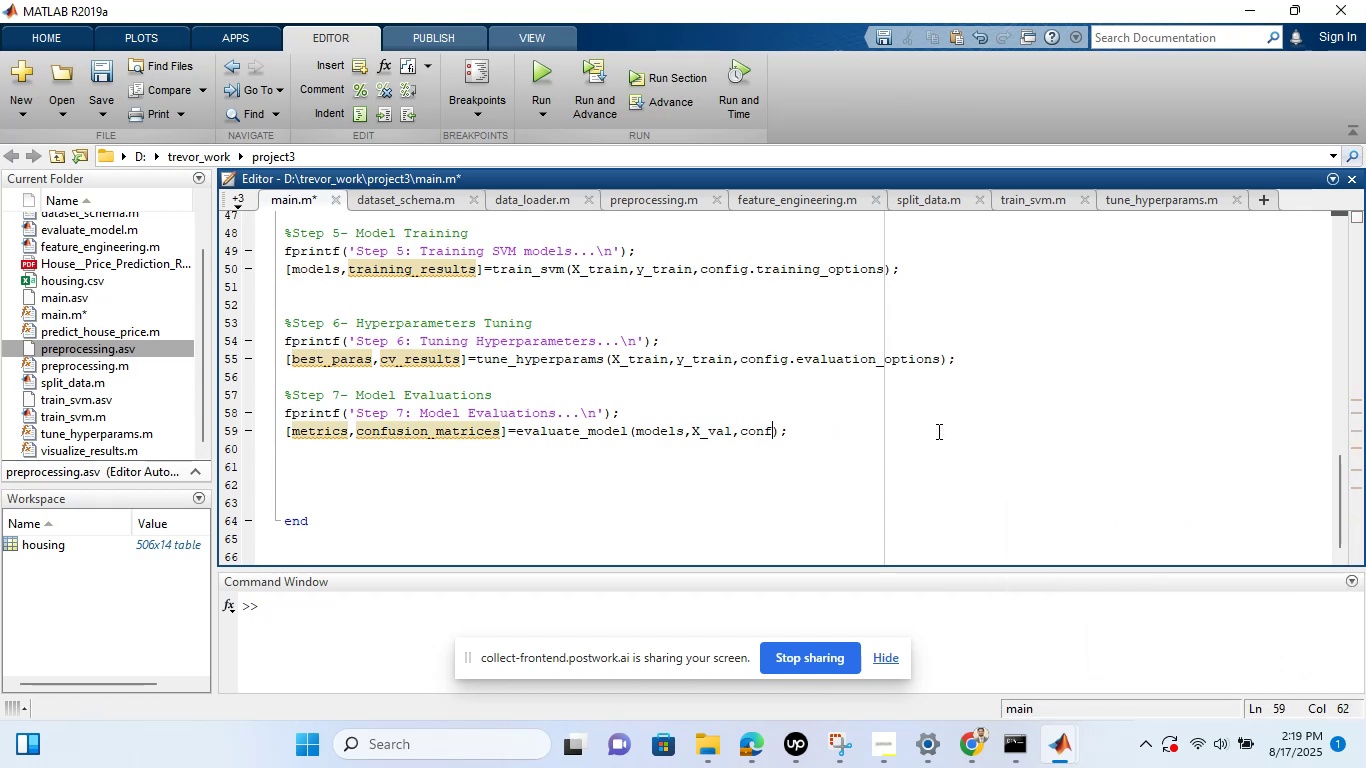 
key(Backspace)
 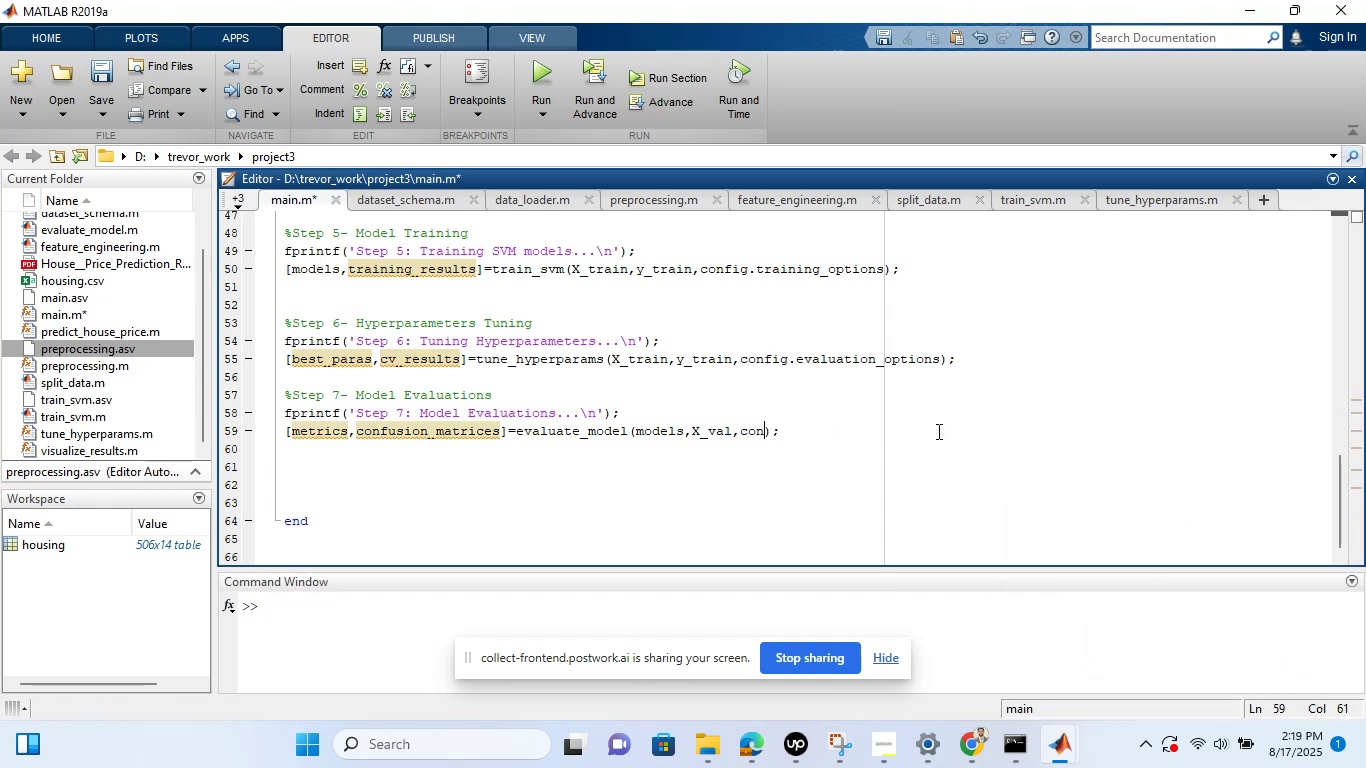 
key(Backspace)
 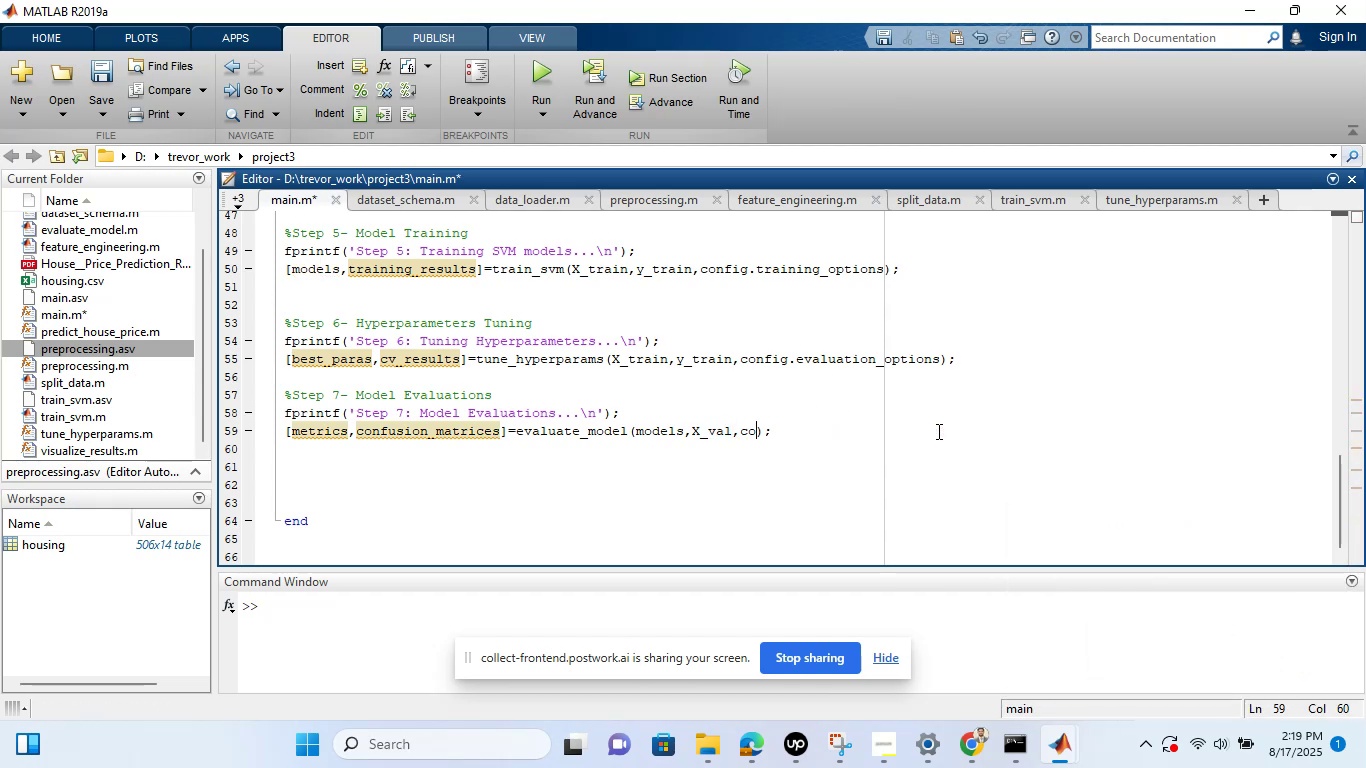 
key(Backspace)
 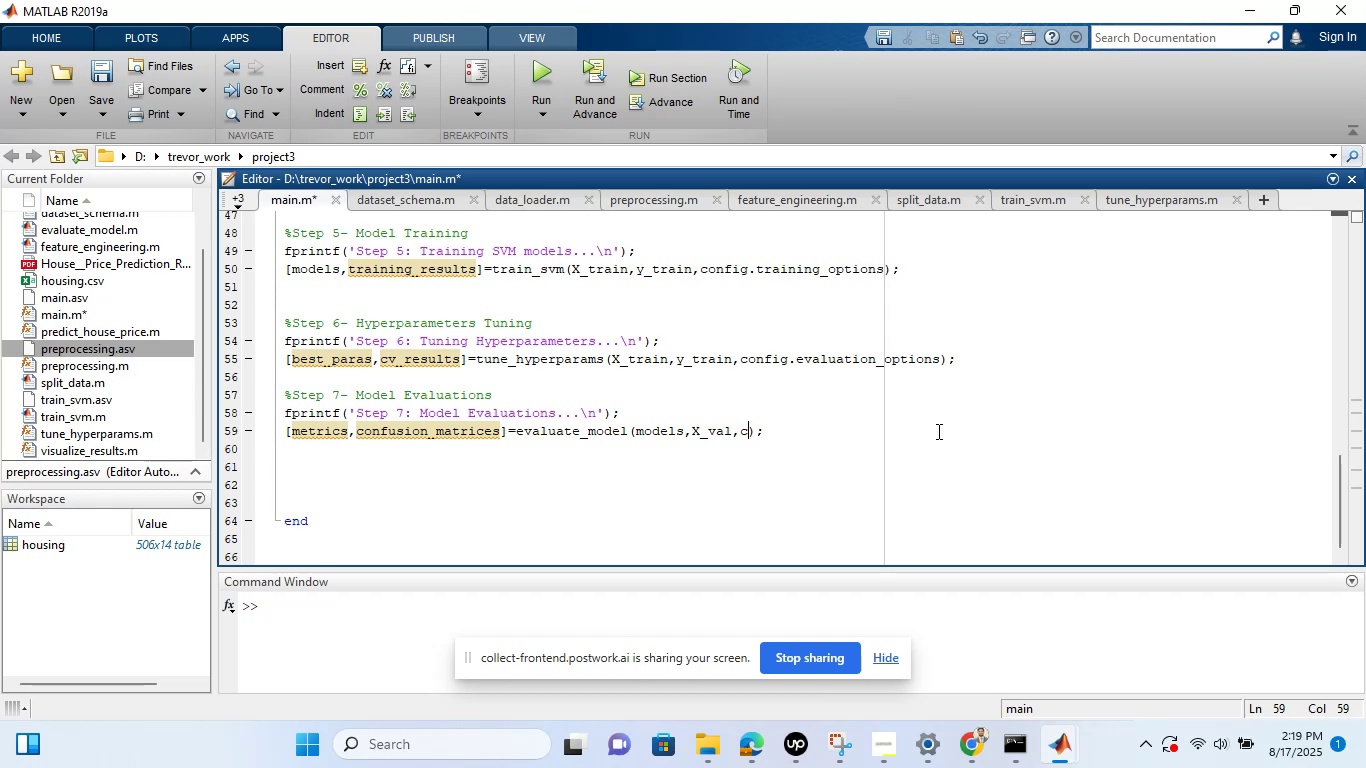 
key(Backspace)
 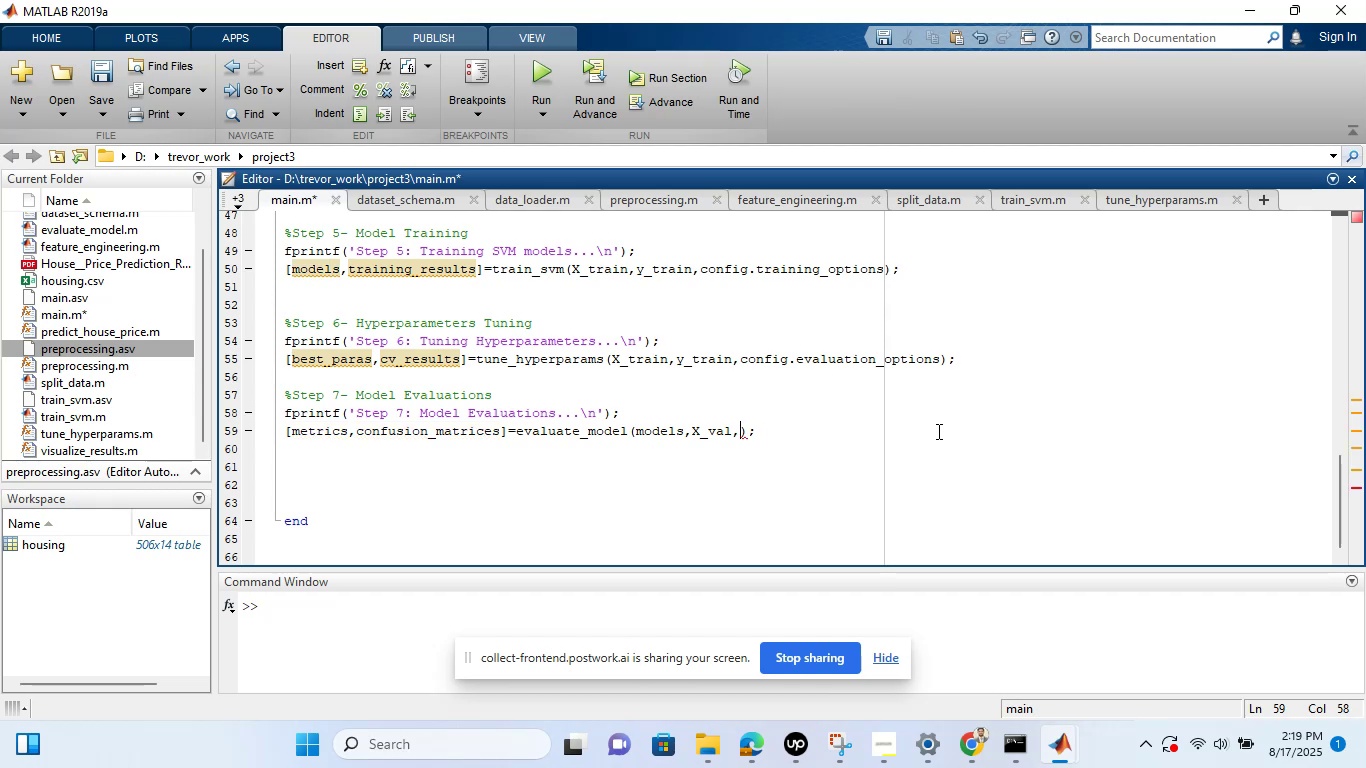 
type(y_val)
 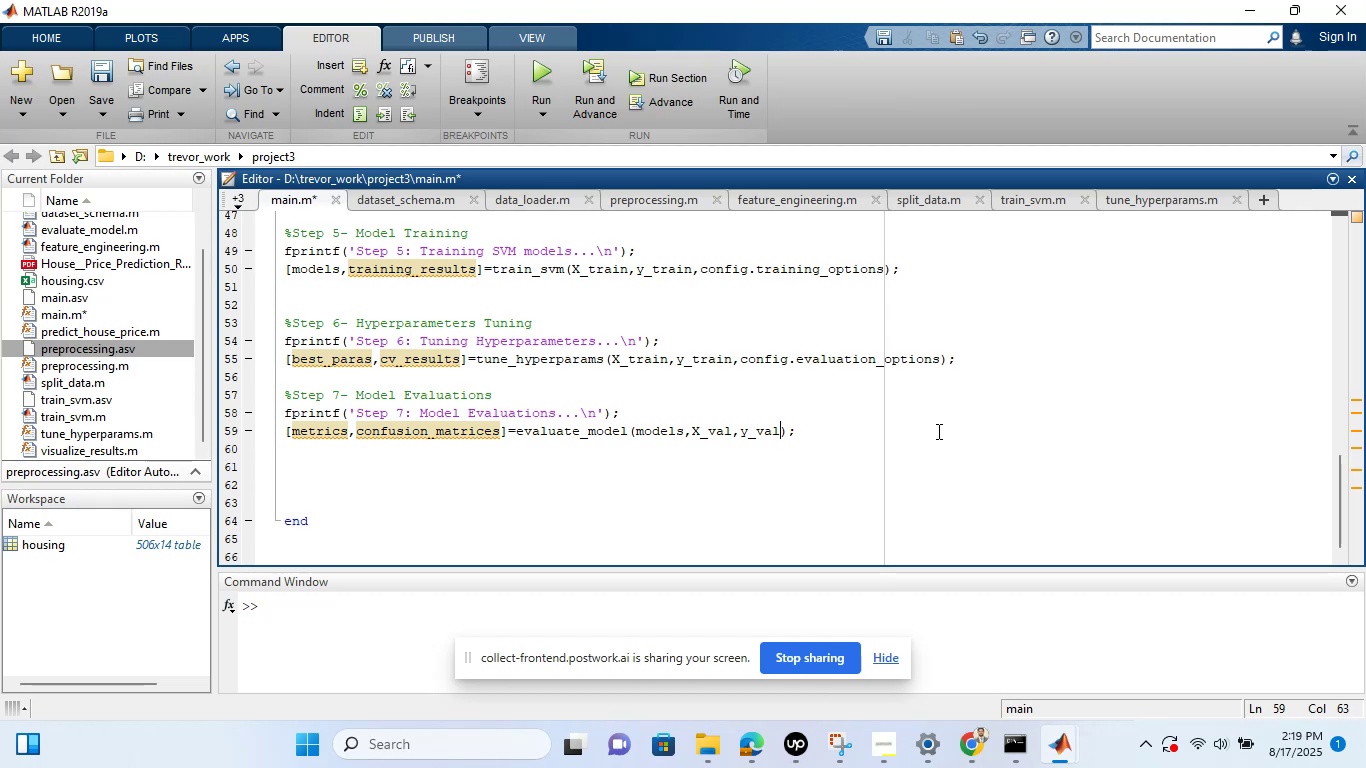 
wait(5.82)
 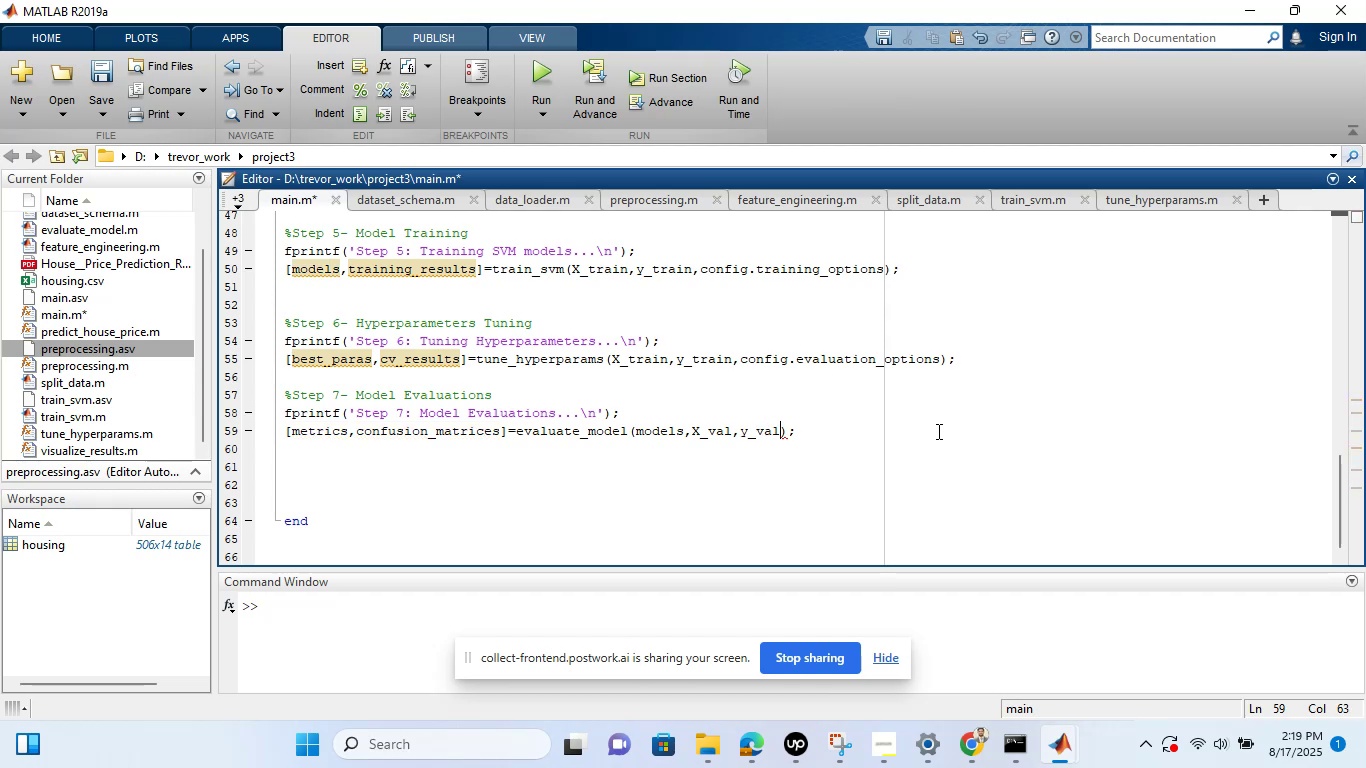 
type(,X_test,y_test)
 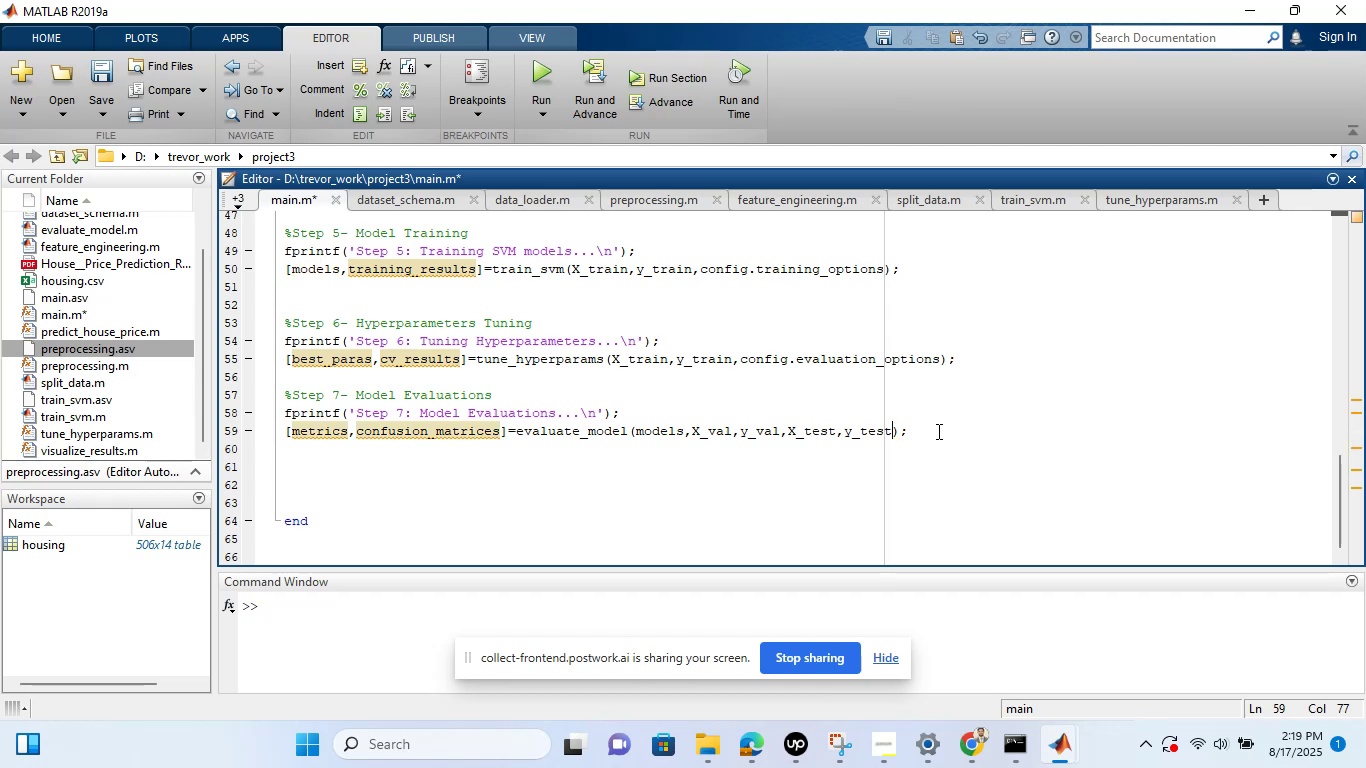 
wait(5.94)
 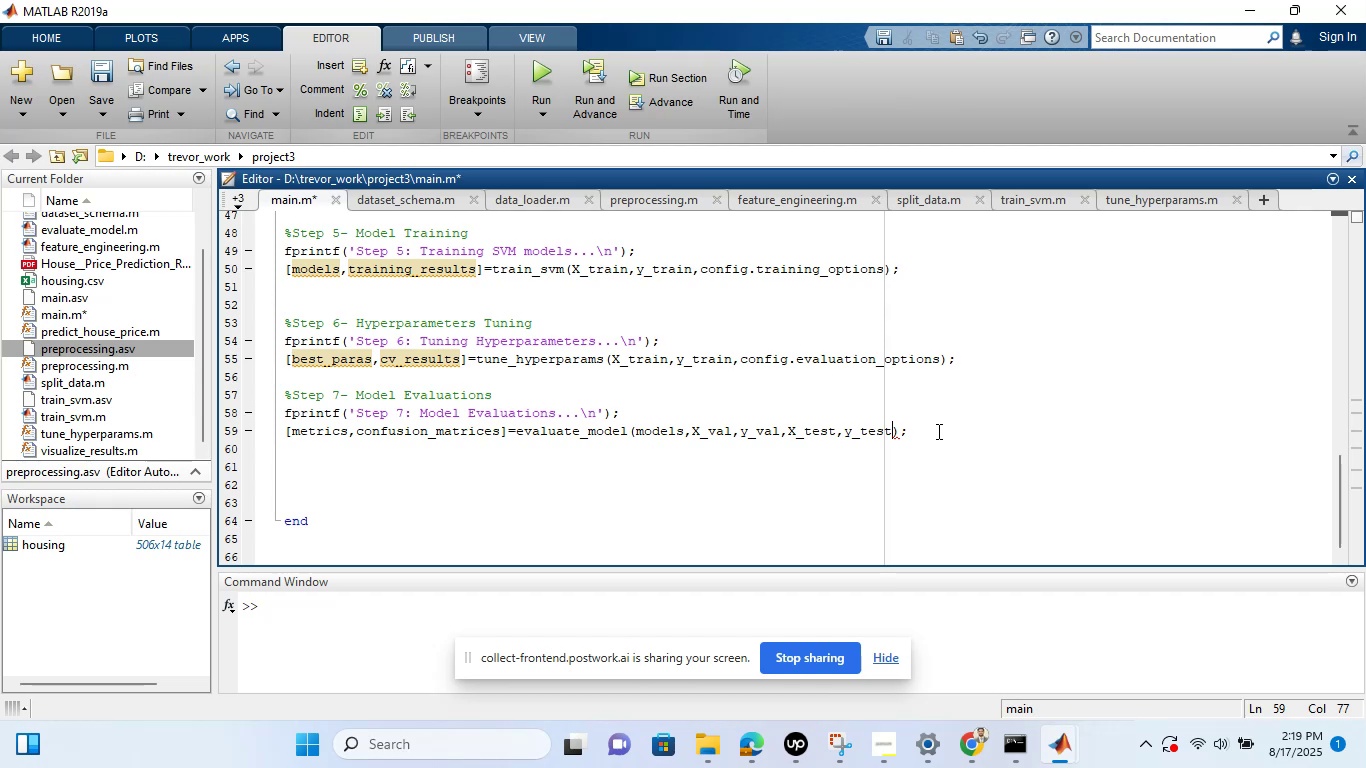 
type(,cof)
key(Backspace)
type(nfig.evaluations)
 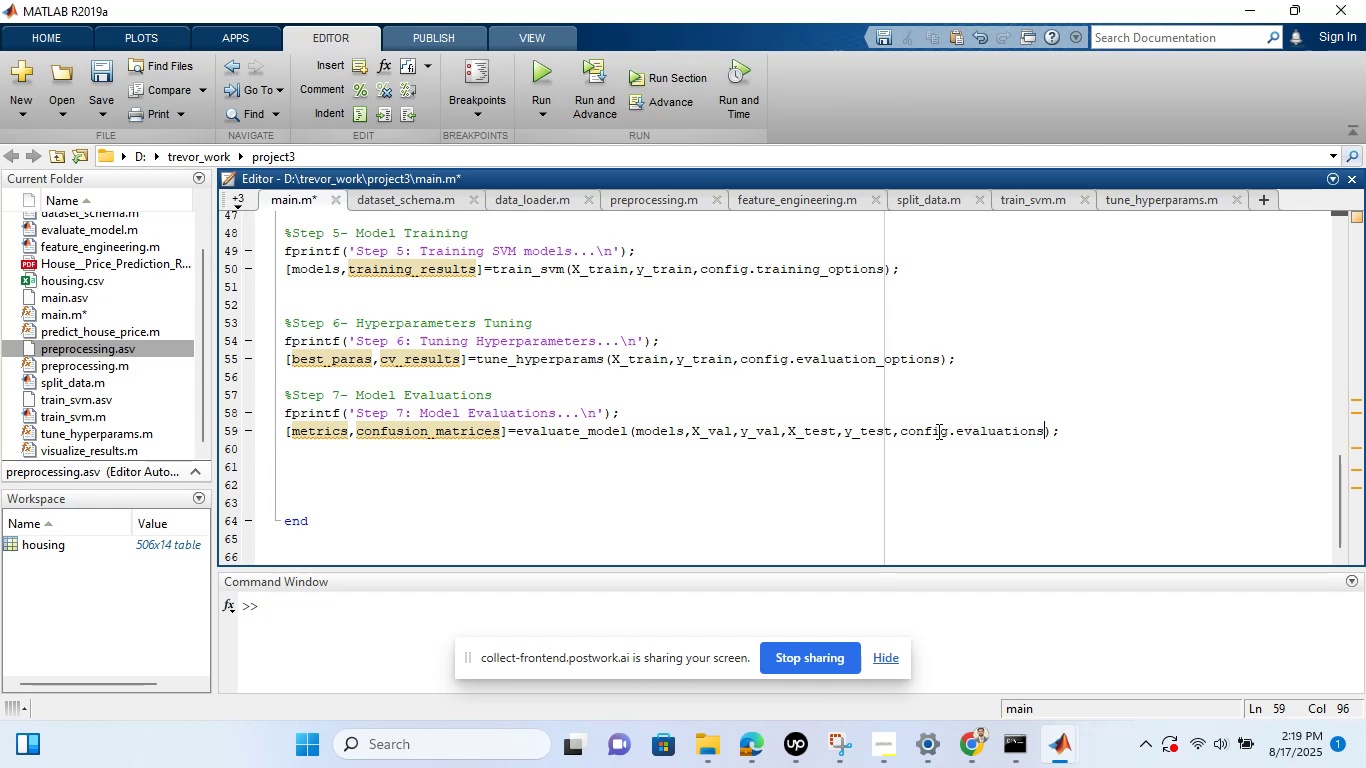 
key(Backspace)
type(_options)
 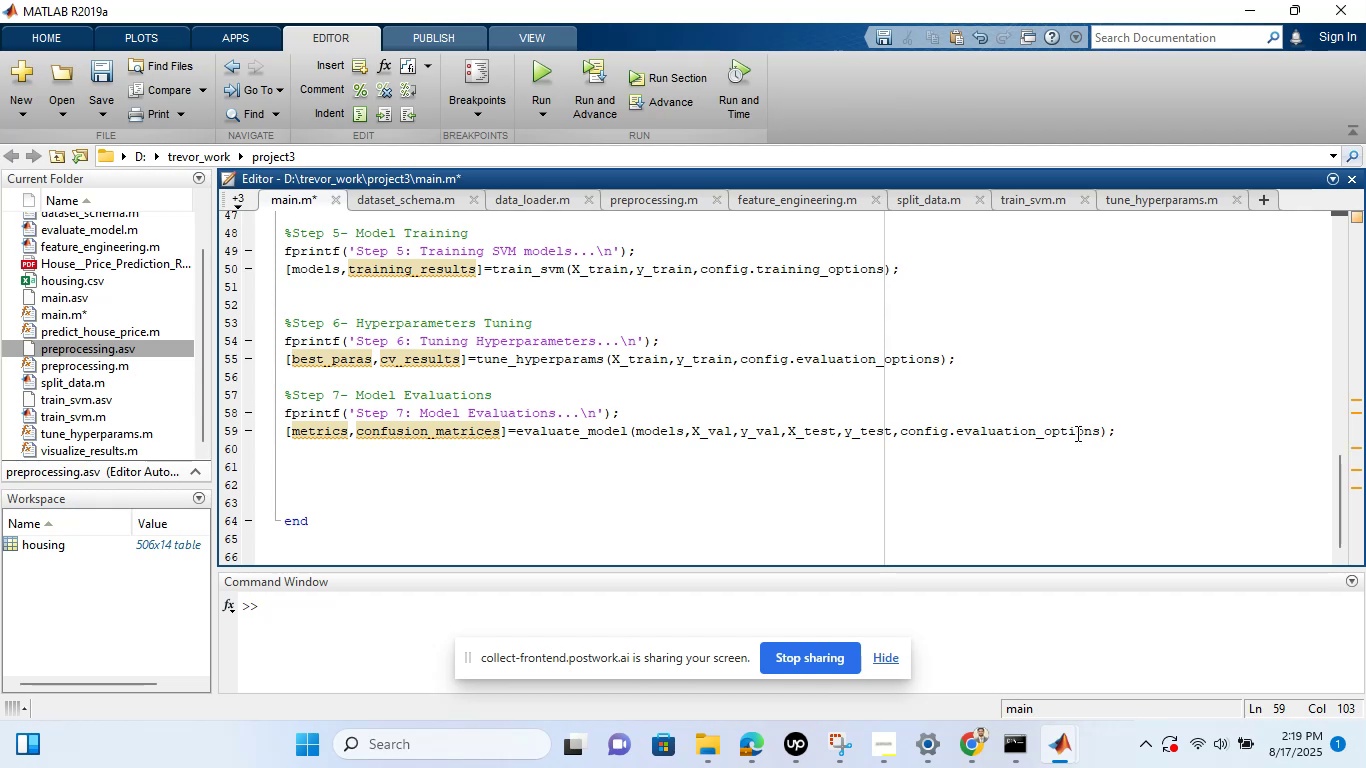 
left_click([1115, 436])
 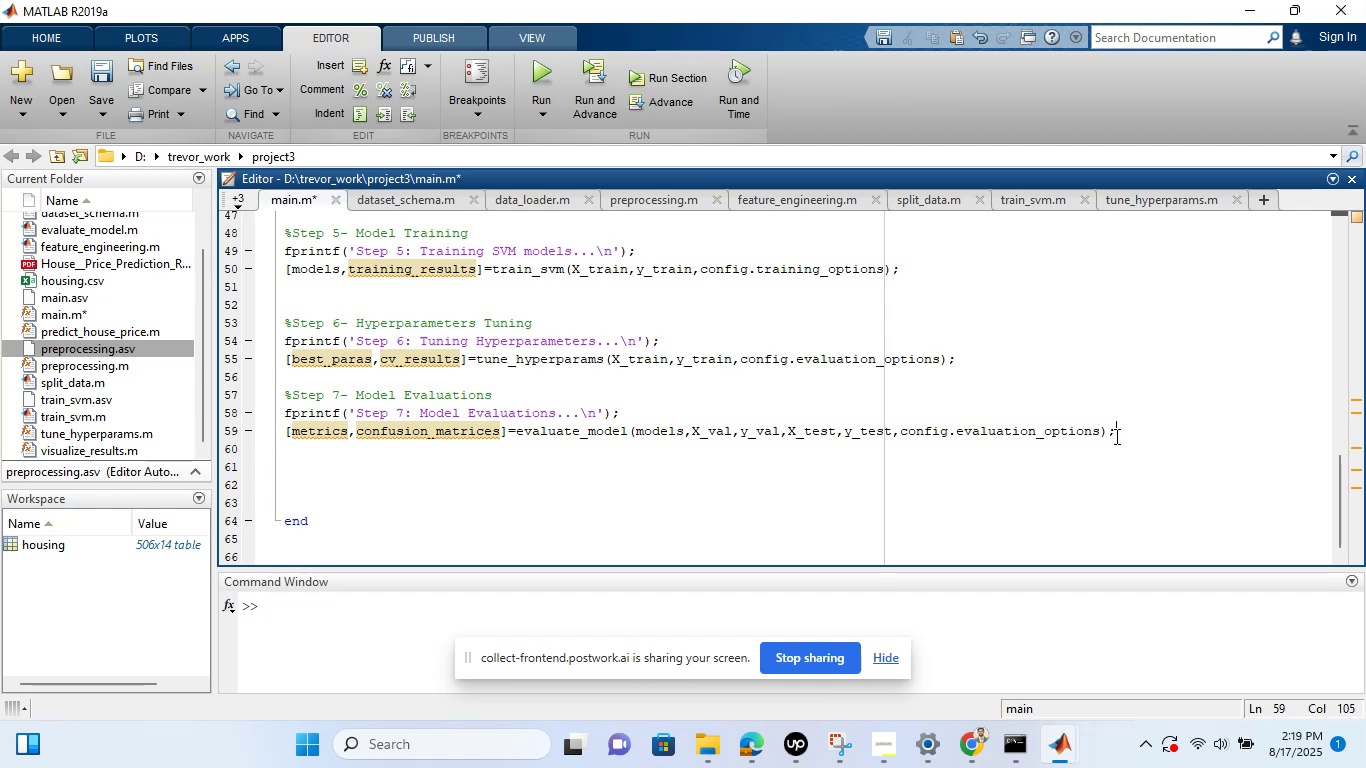 
key(Enter)
 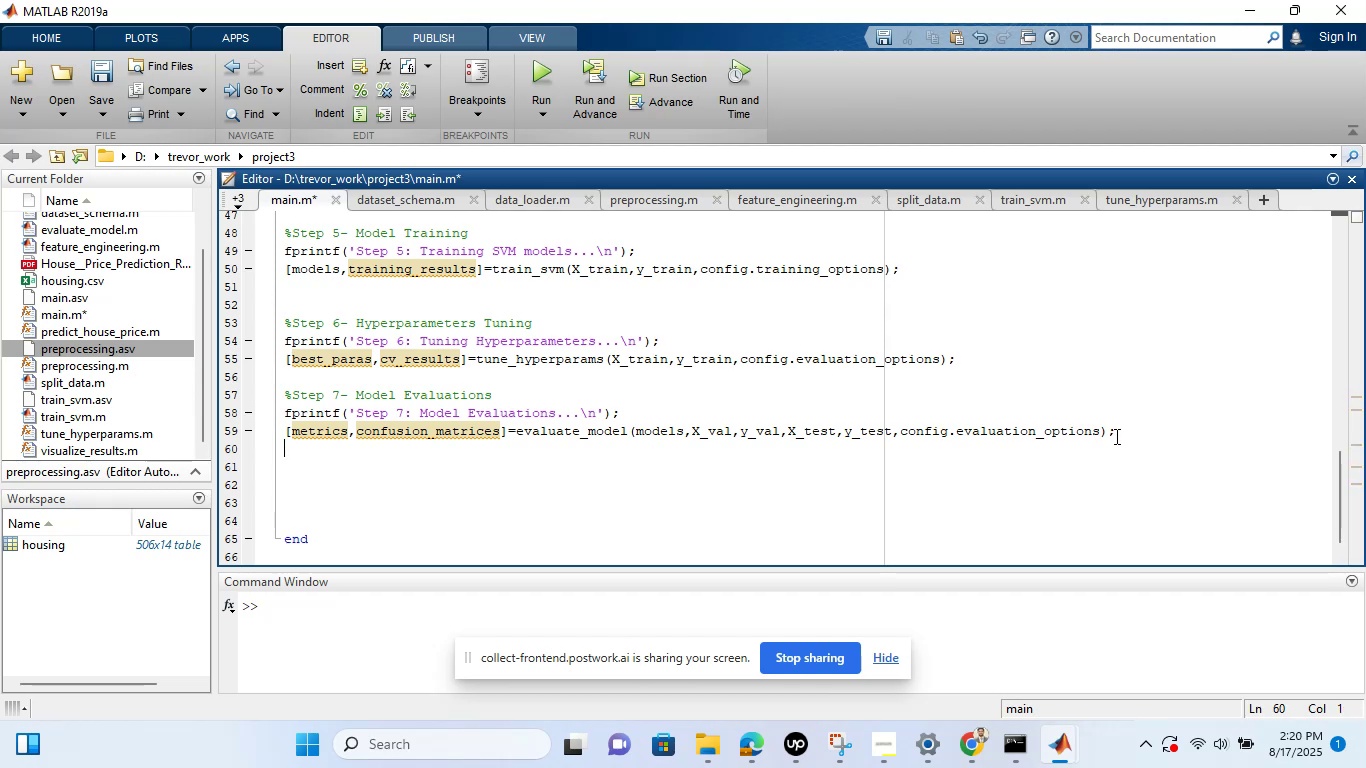 
key(Enter)
 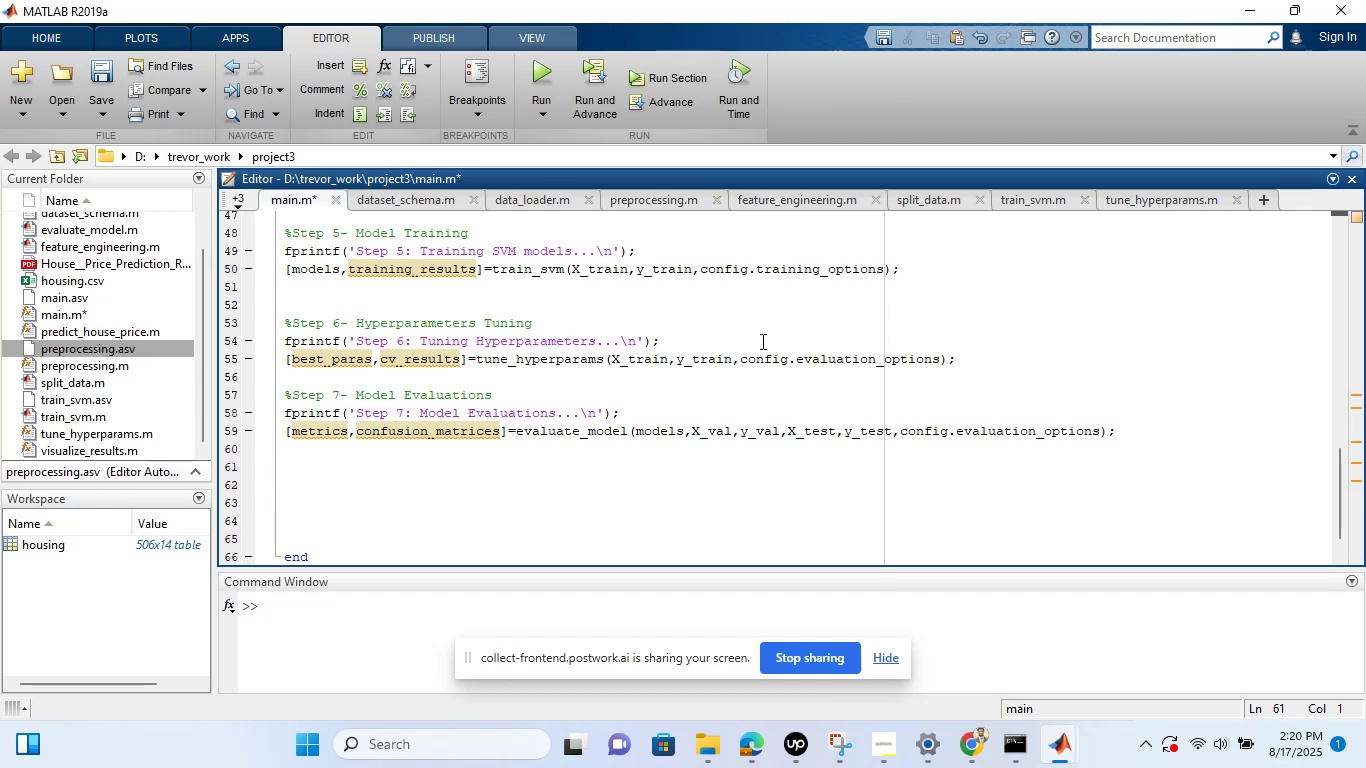 
wait(5.61)
 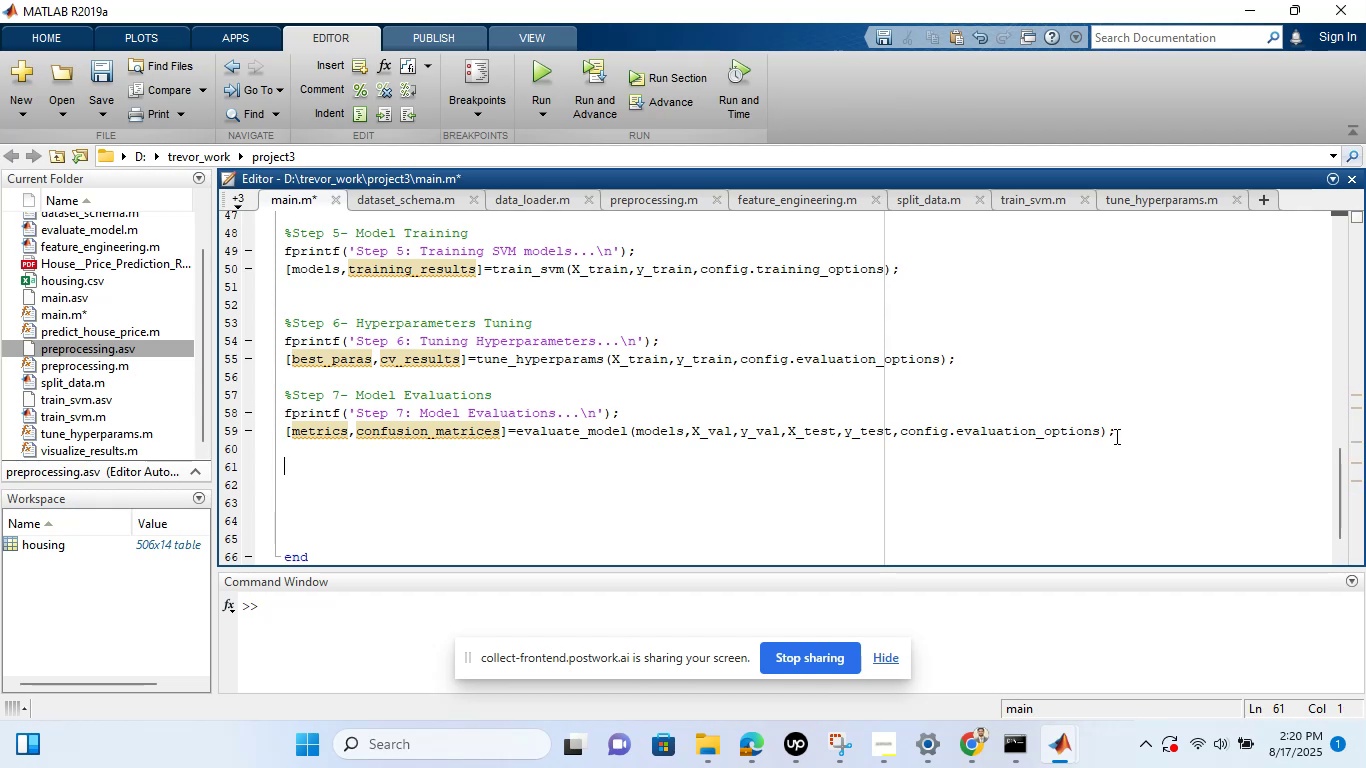 
left_click_drag(start_coordinate=[1127, 443], to_coordinate=[287, 395])
 